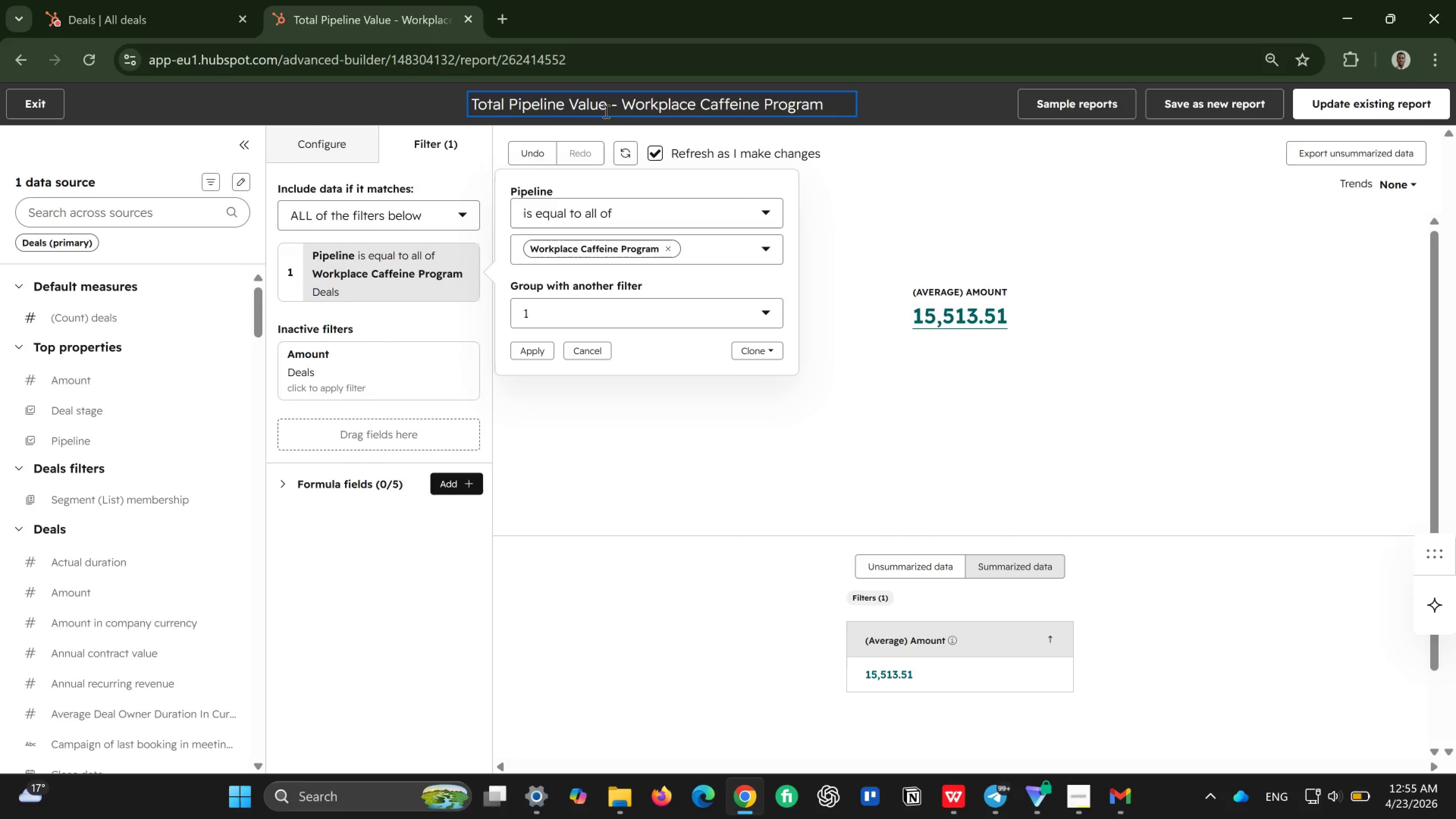 
hold_key(key=Backspace, duration=1.35)
 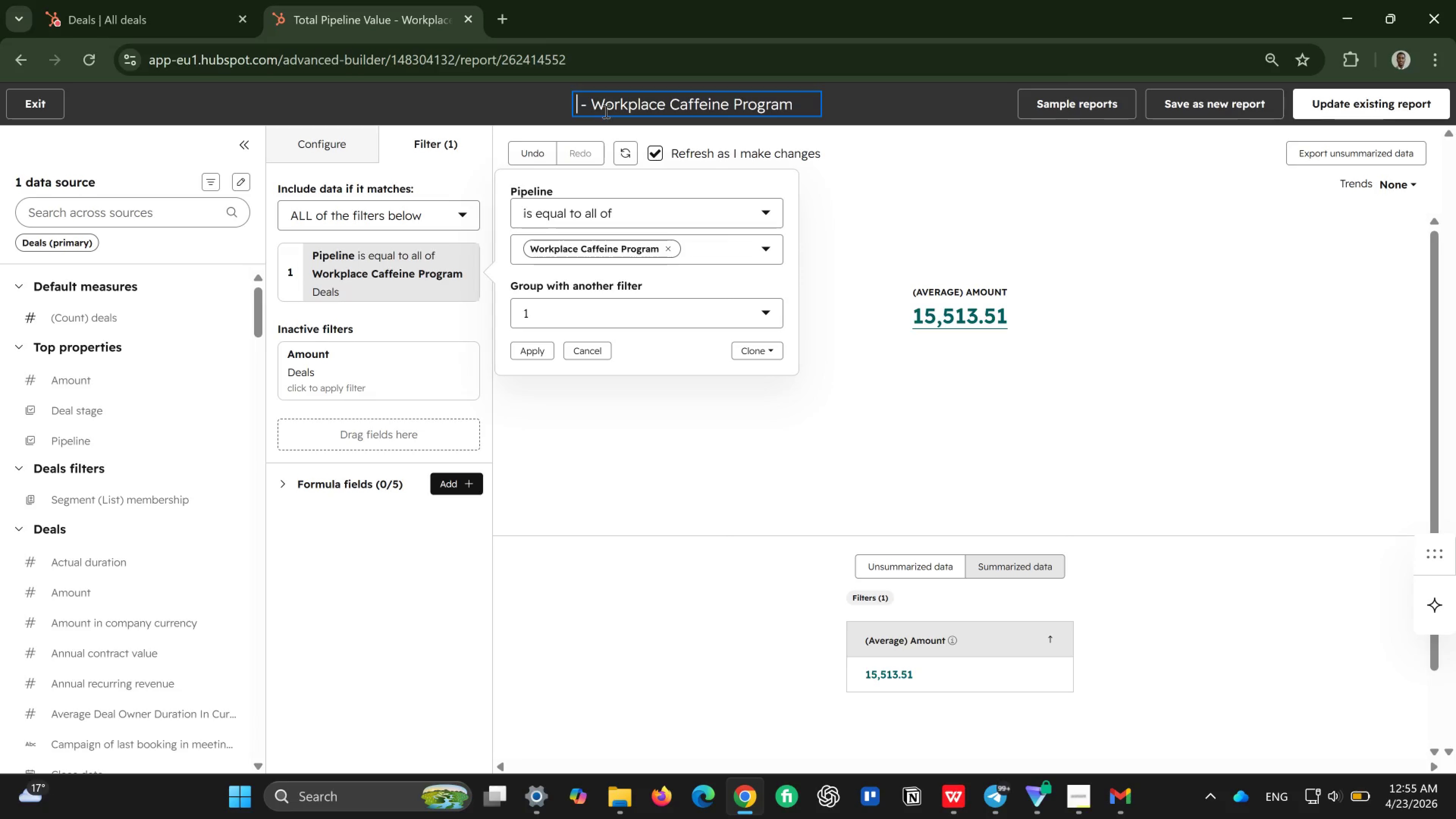 
type(Average Deal Size)
 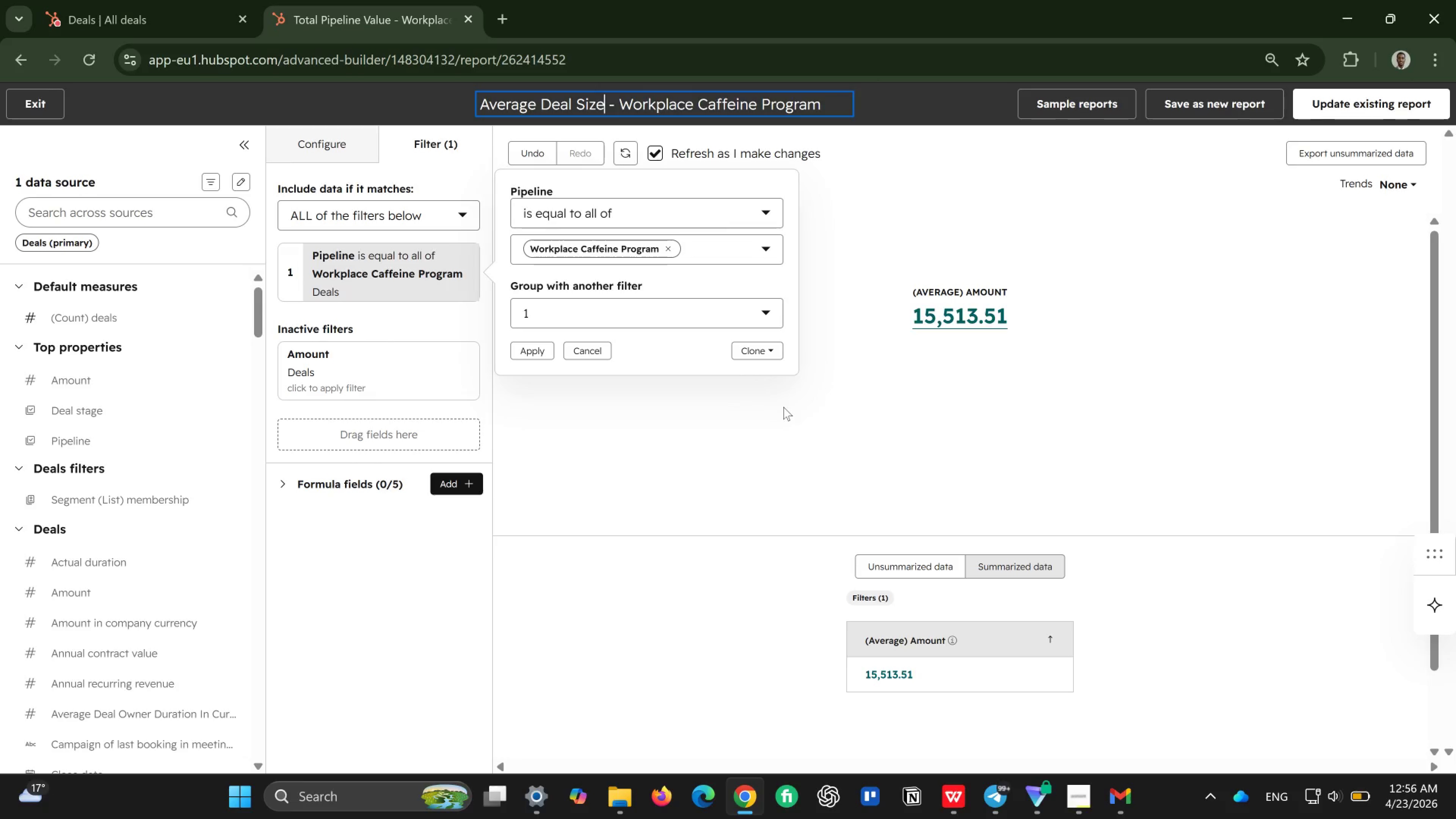 
wait(21.22)
 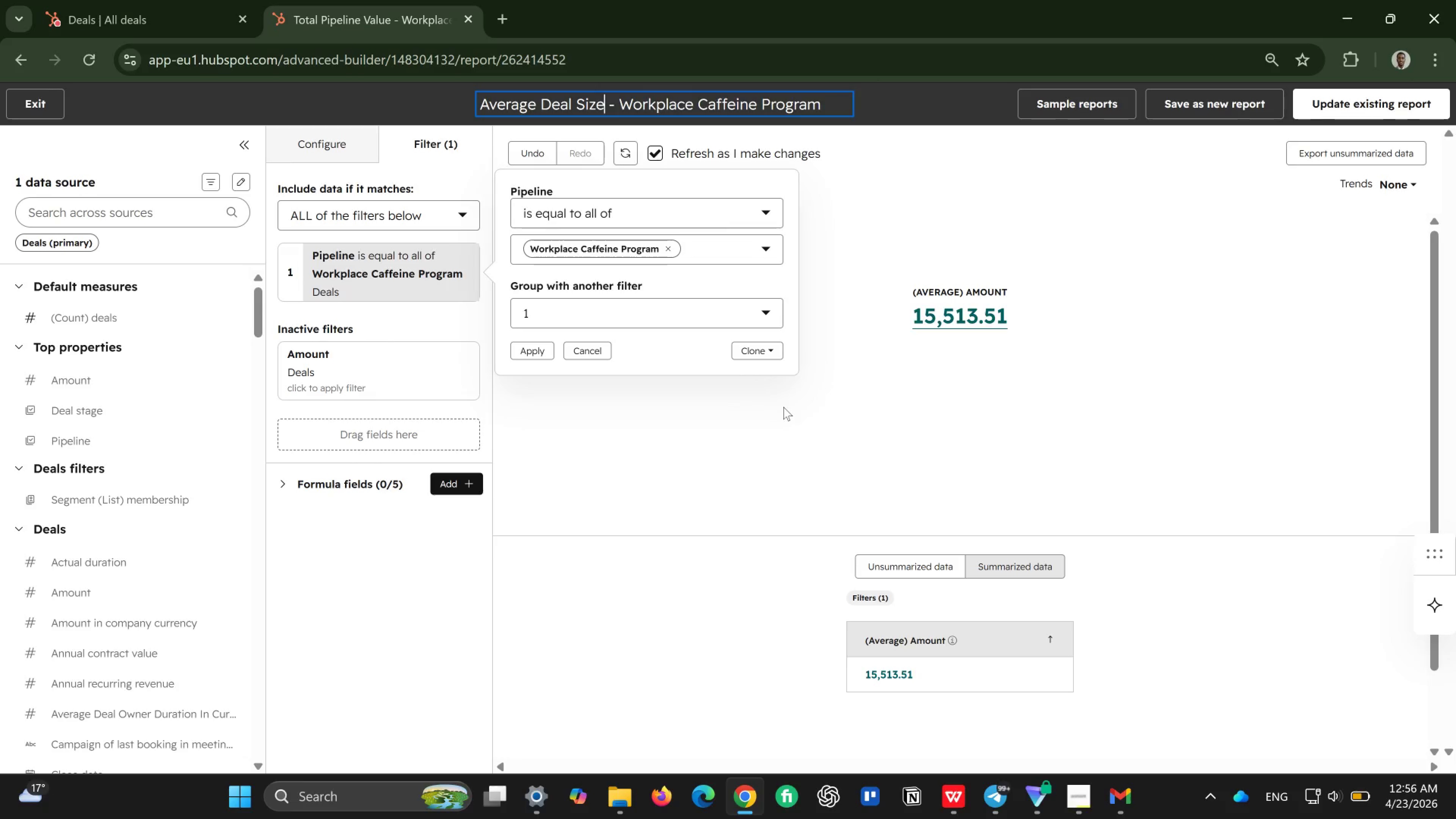 
left_click([652, 304])
 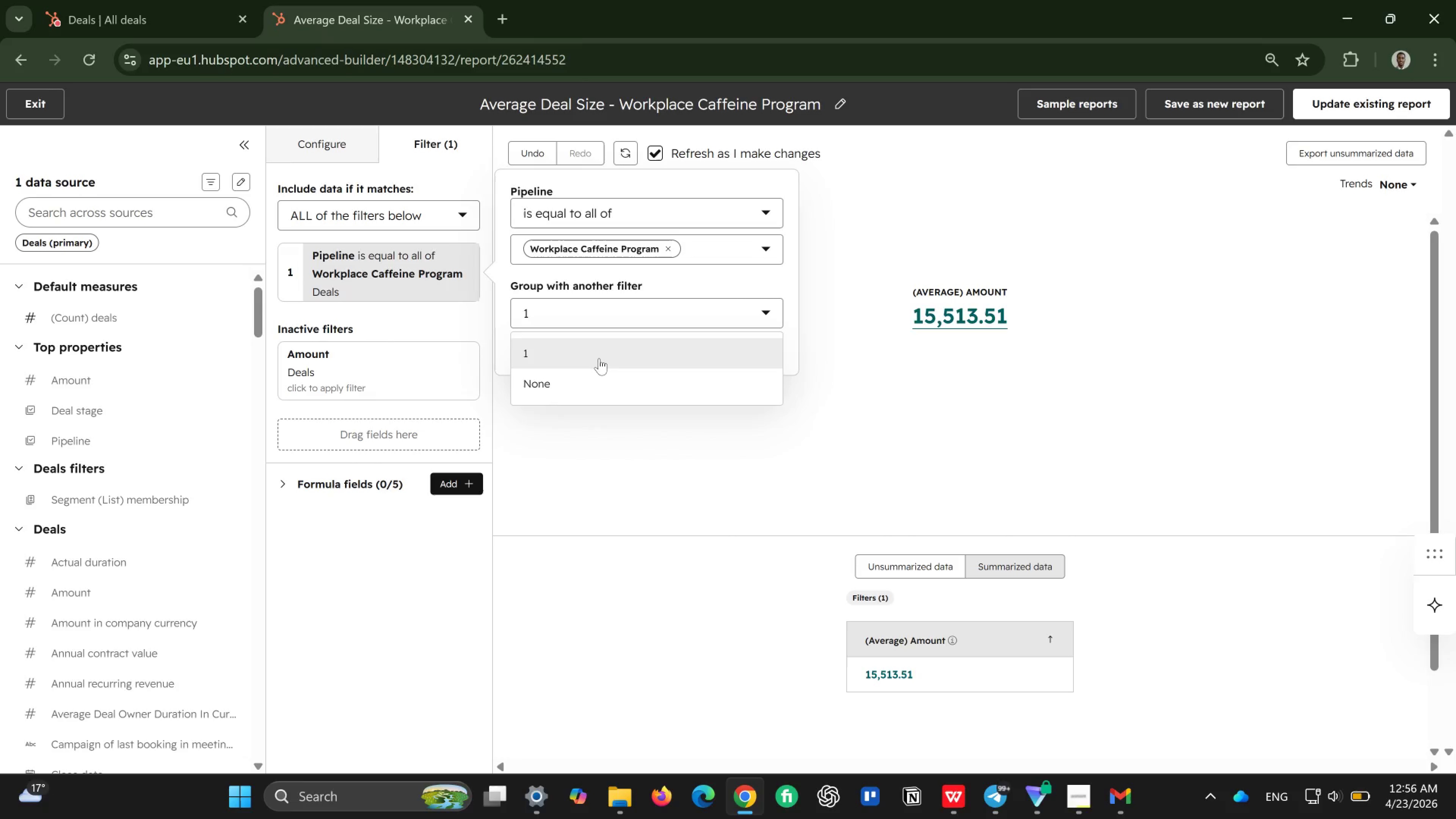 
left_click([581, 383])
 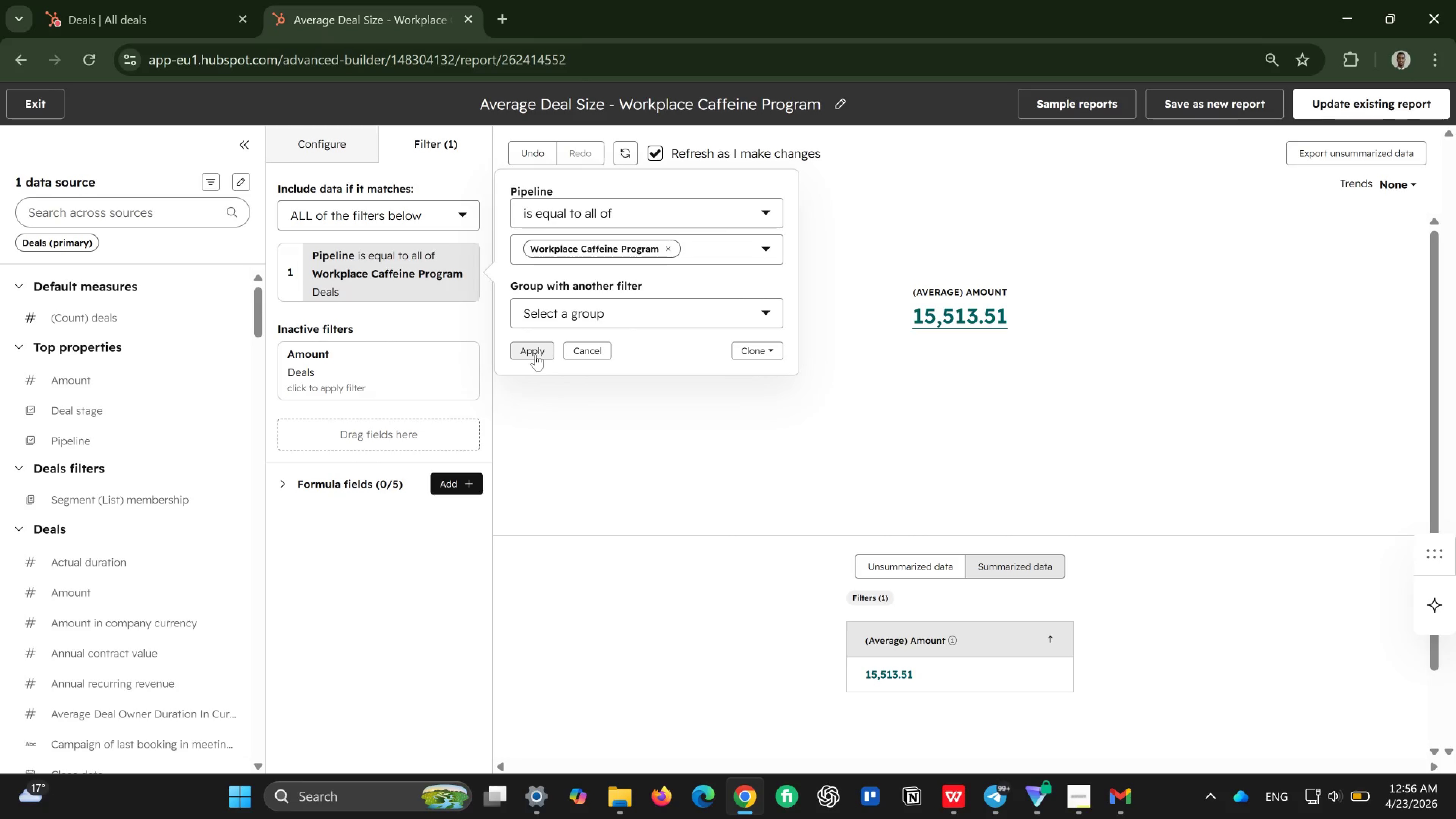 
left_click([535, 354])
 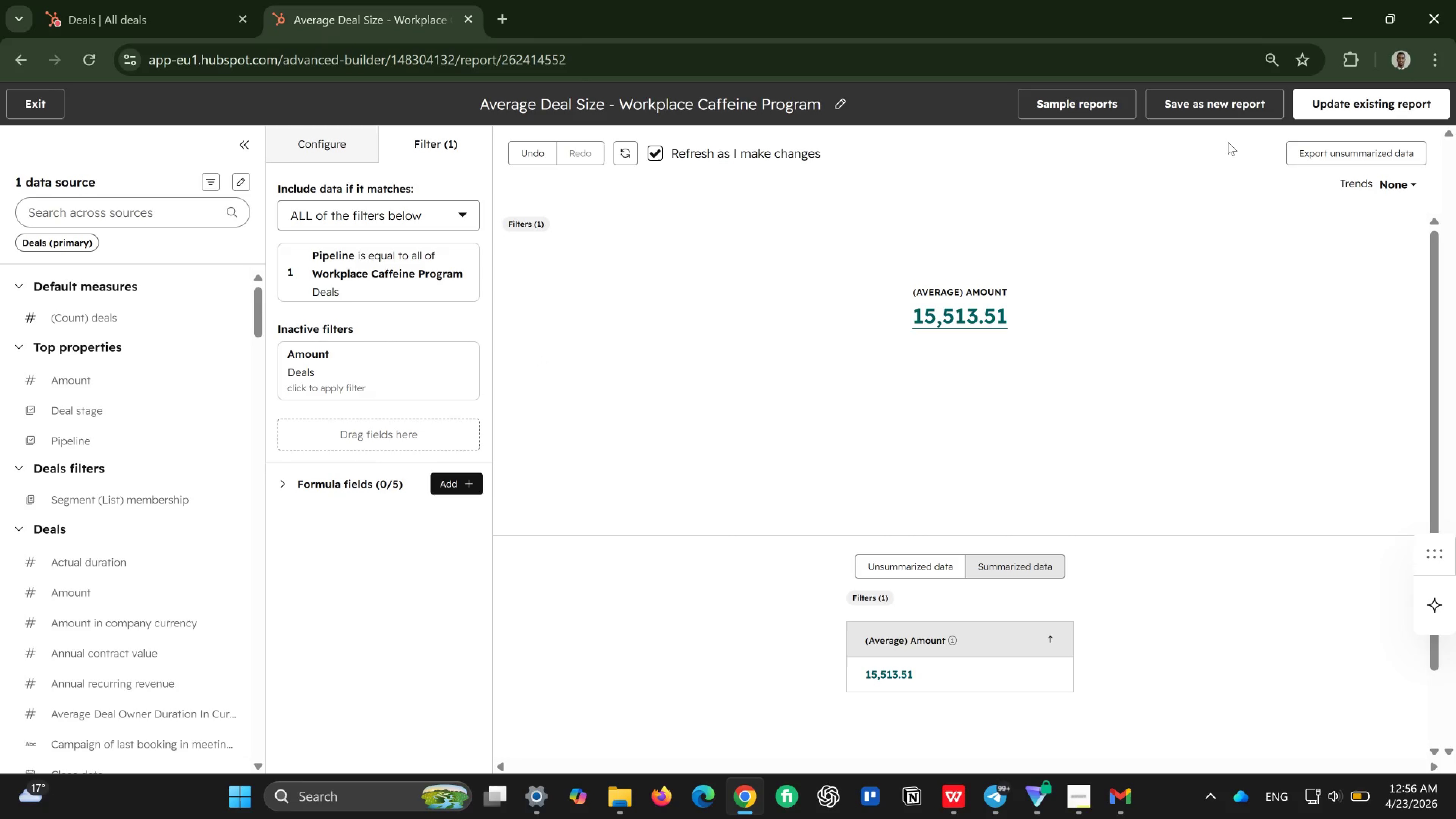 
left_click([1224, 105])
 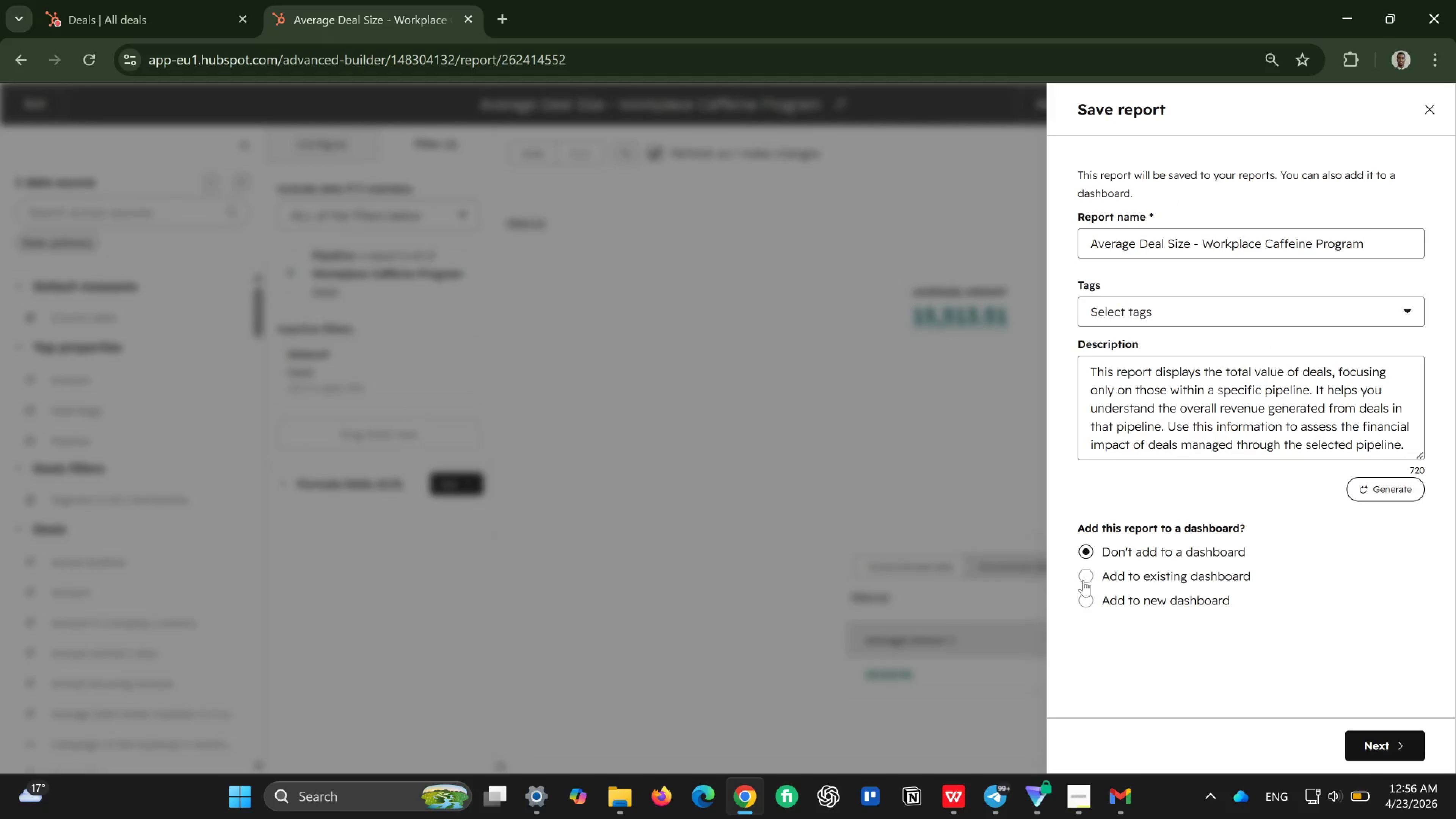 
wait(8.82)
 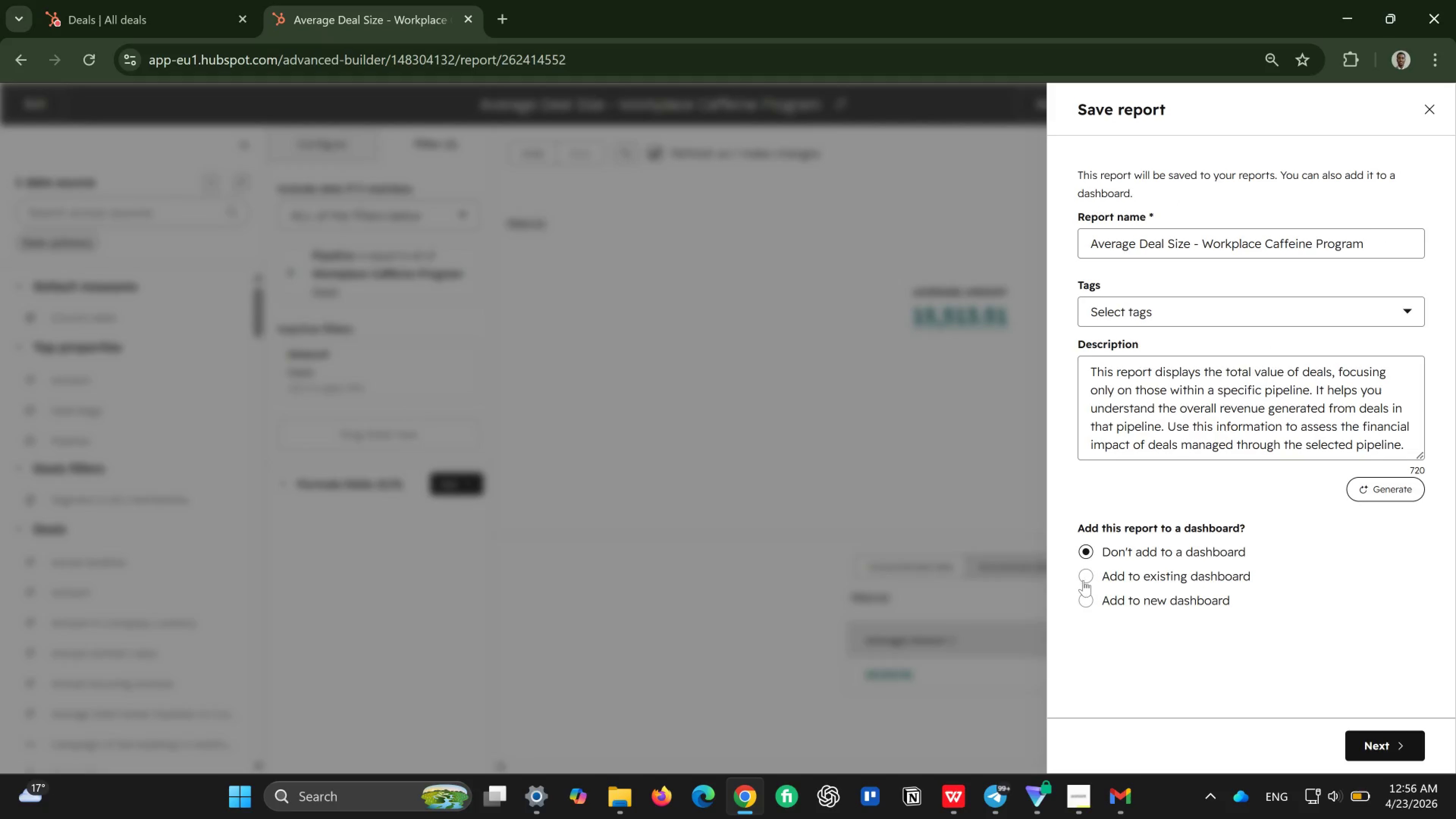 
left_click([1381, 488])
 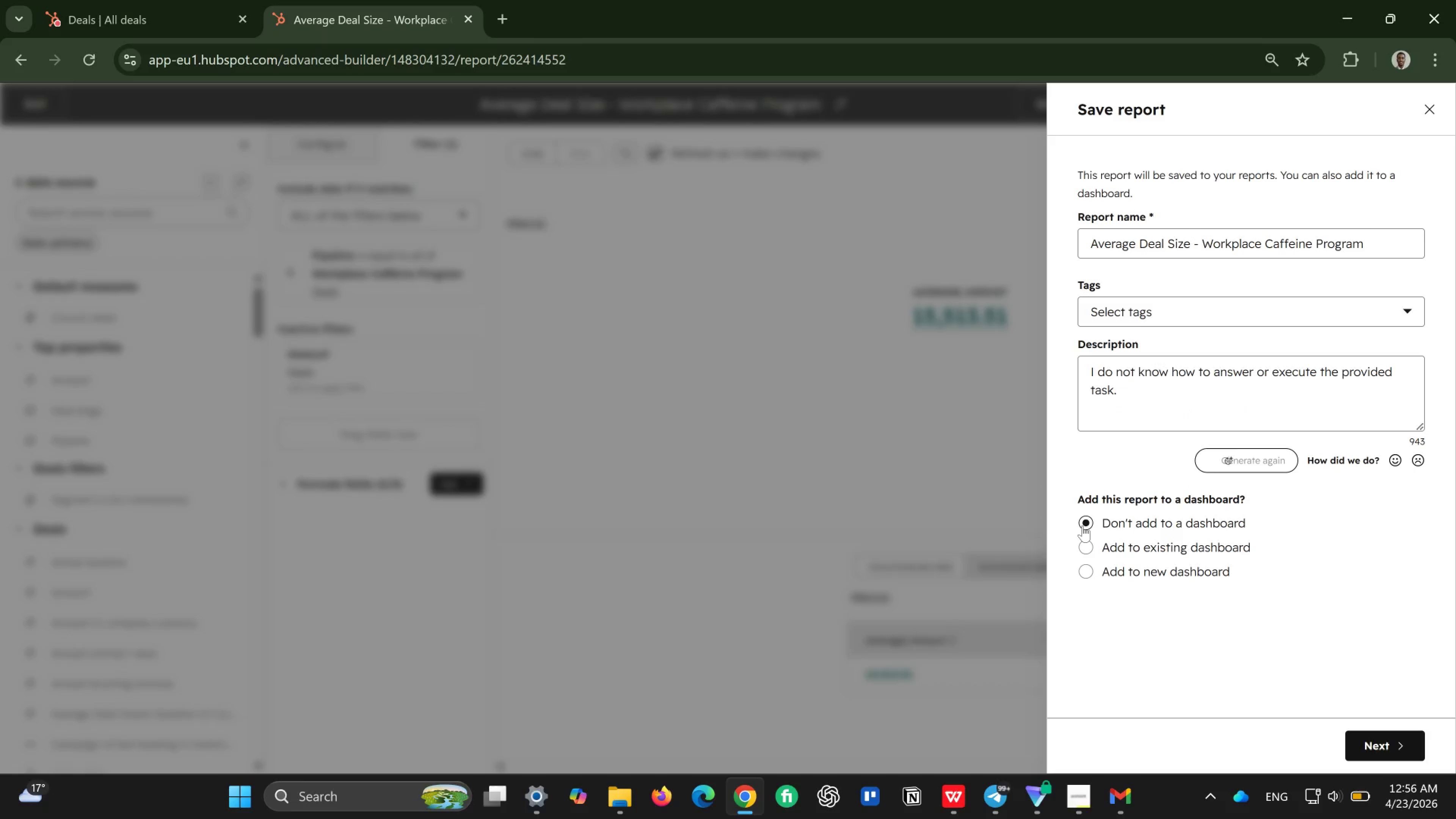 
left_click([1087, 547])
 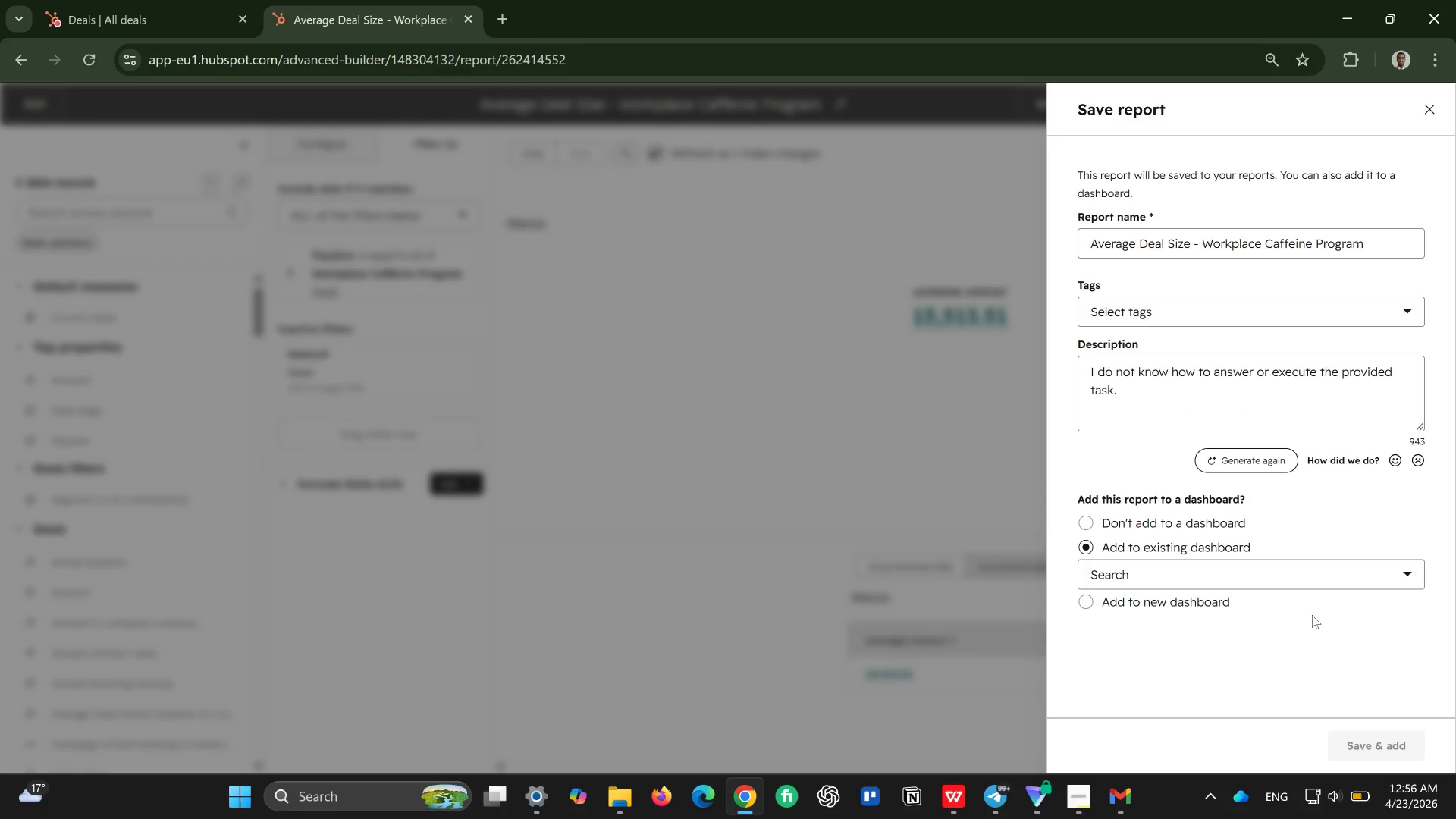 
scroll: coordinate [1312, 615], scroll_direction: down, amount: 2.0
 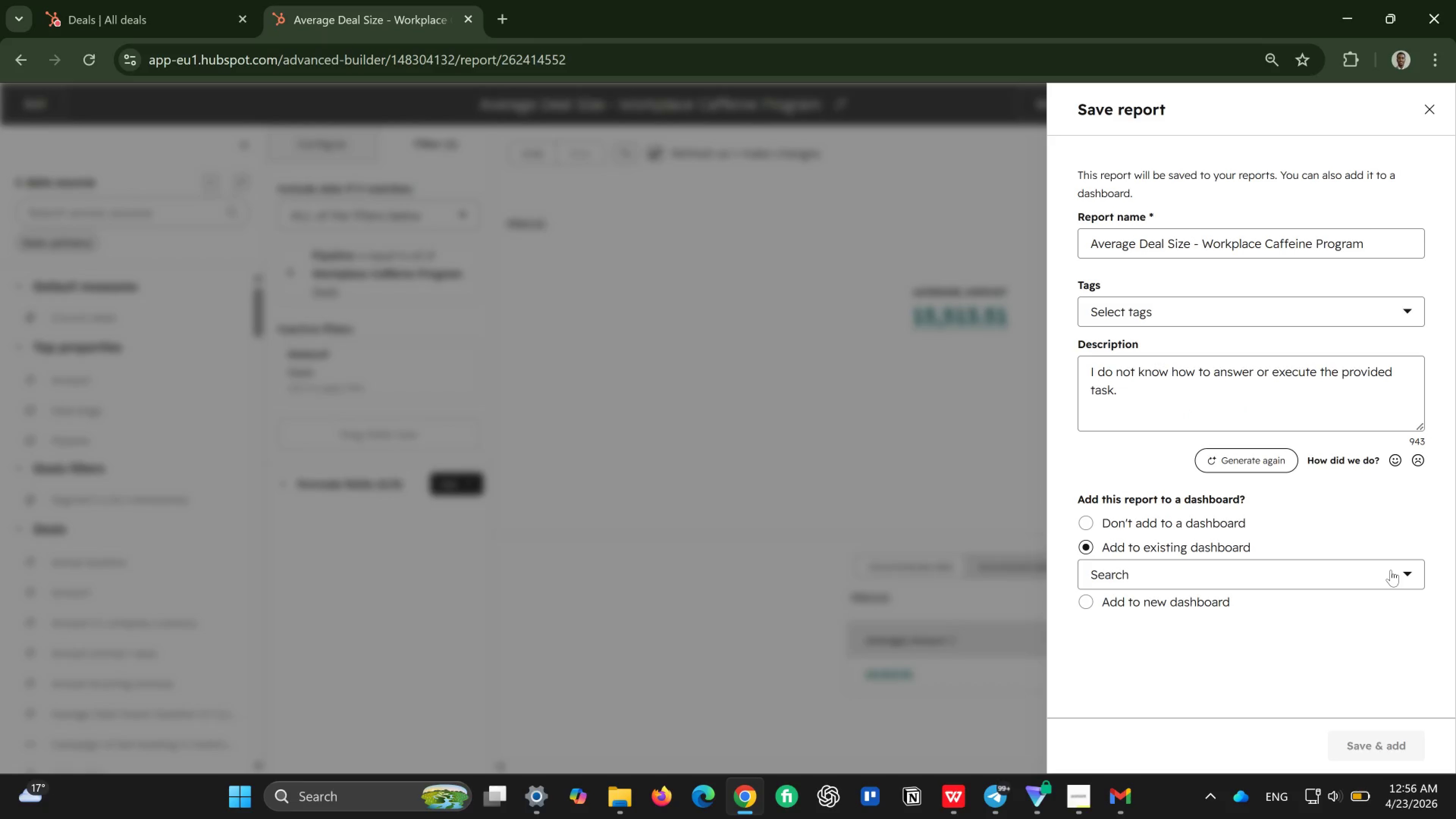 
left_click([1391, 570])
 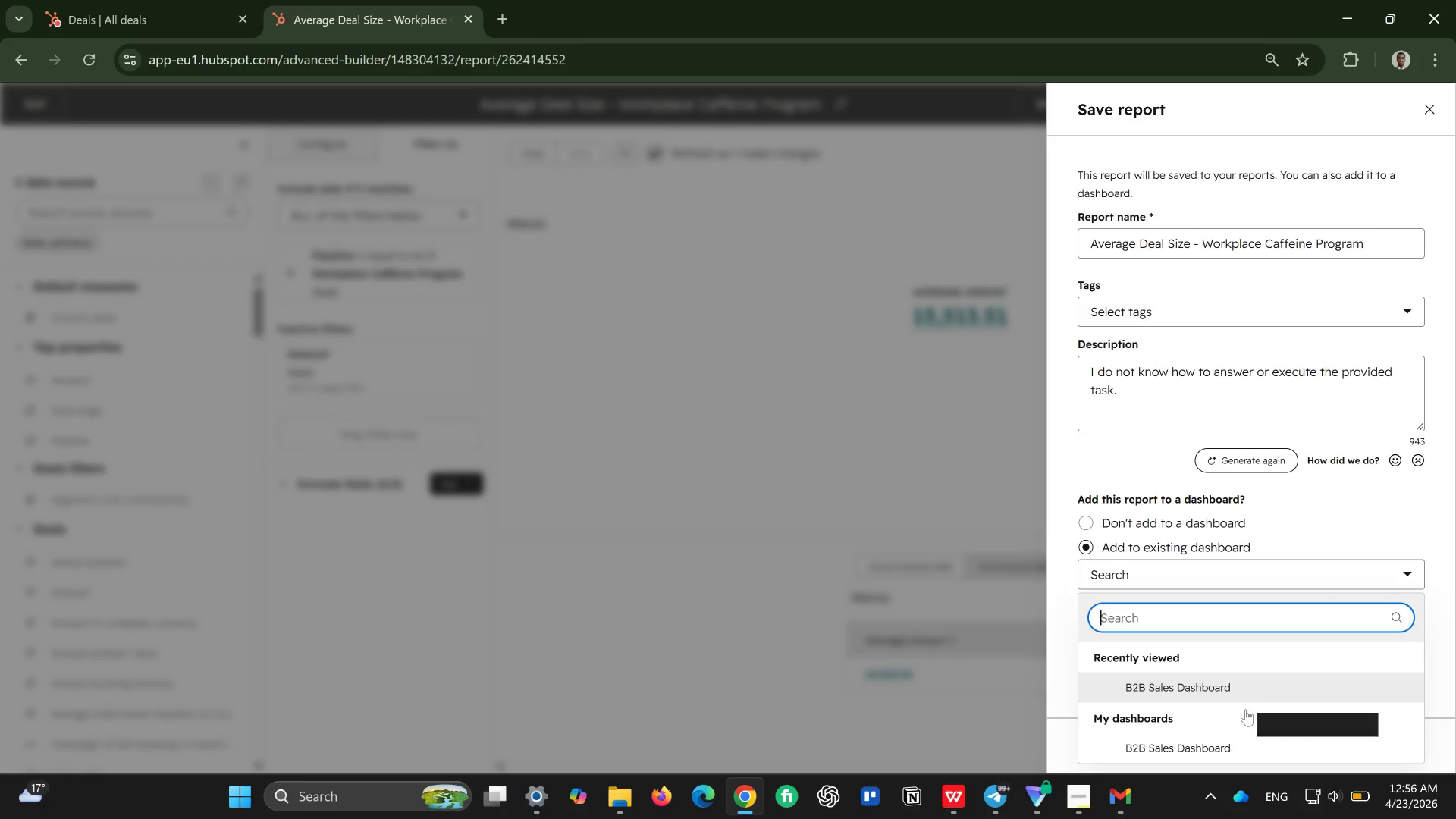 
scroll: coordinate [1244, 713], scroll_direction: down, amount: 2.0
 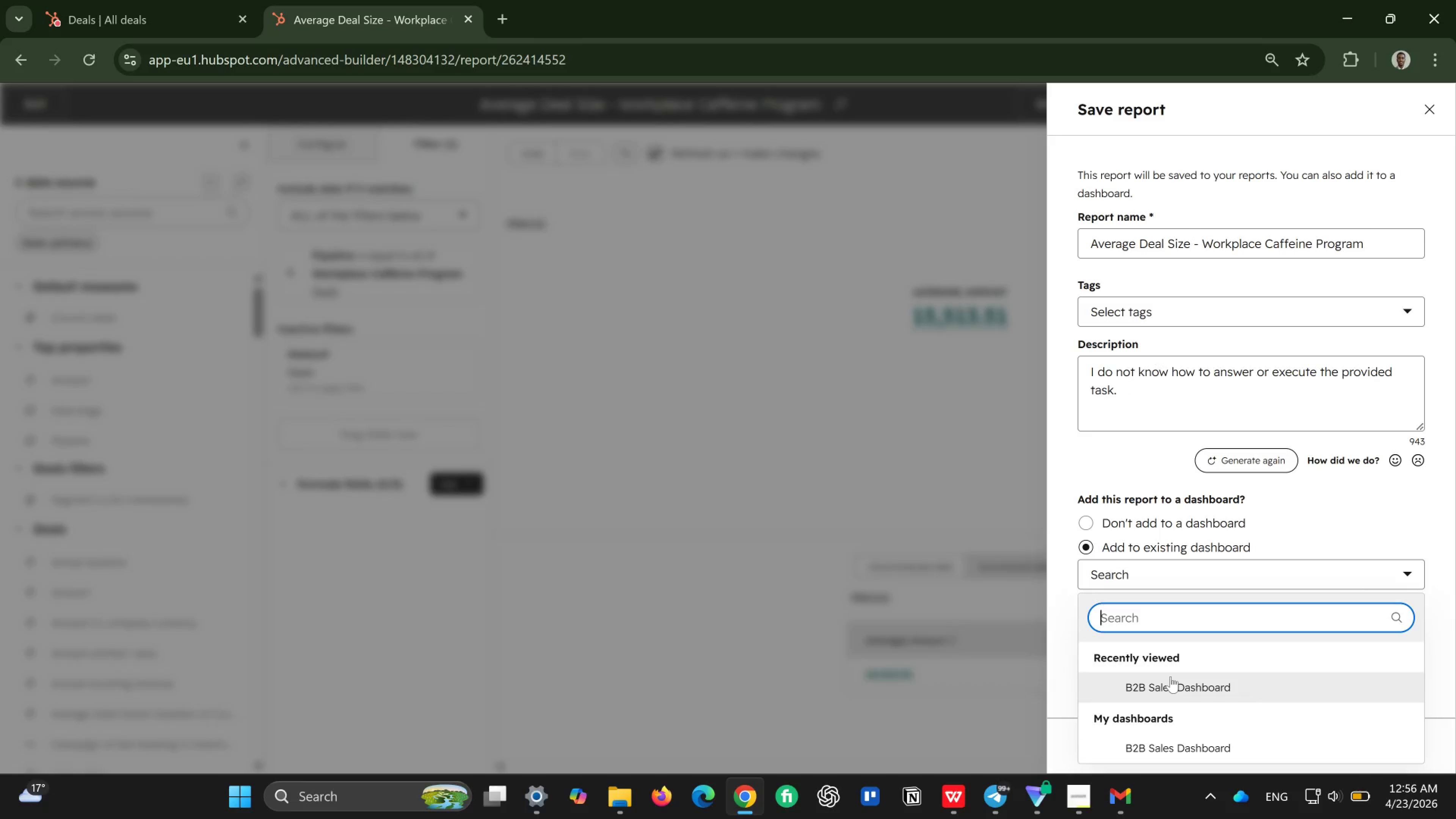 
left_click([1170, 676])
 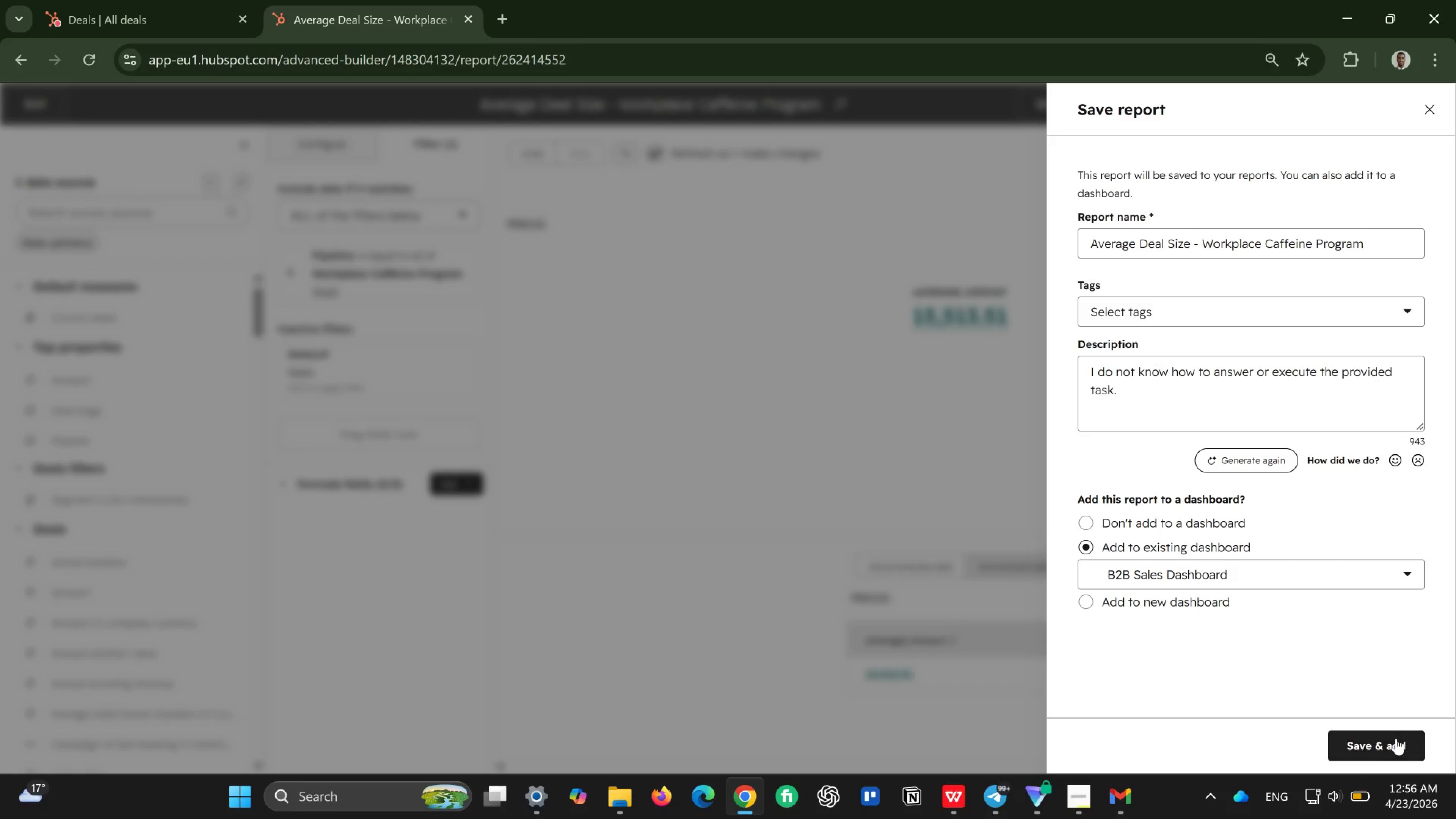 
left_click([1396, 739])
 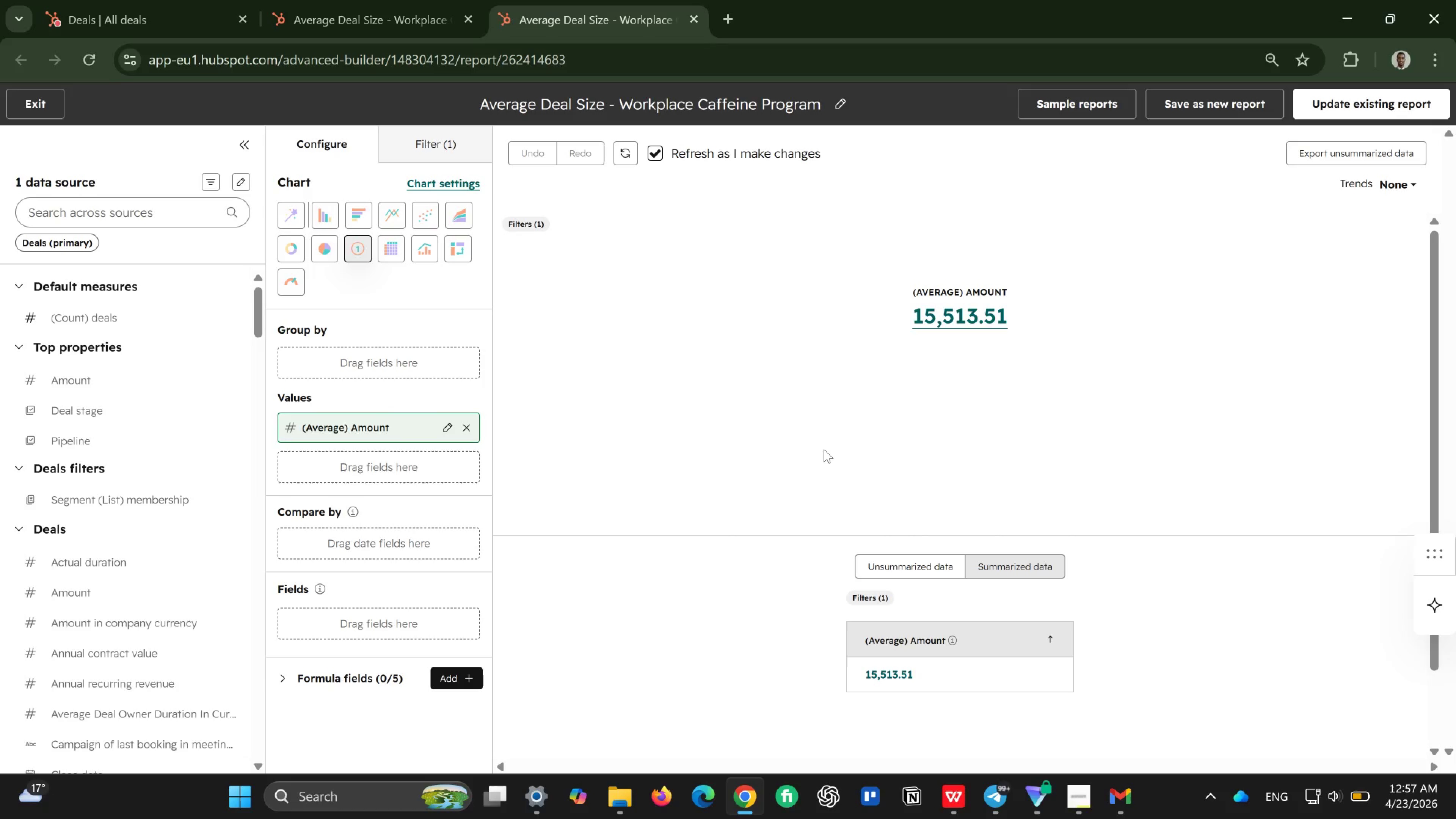 
wait(33.38)
 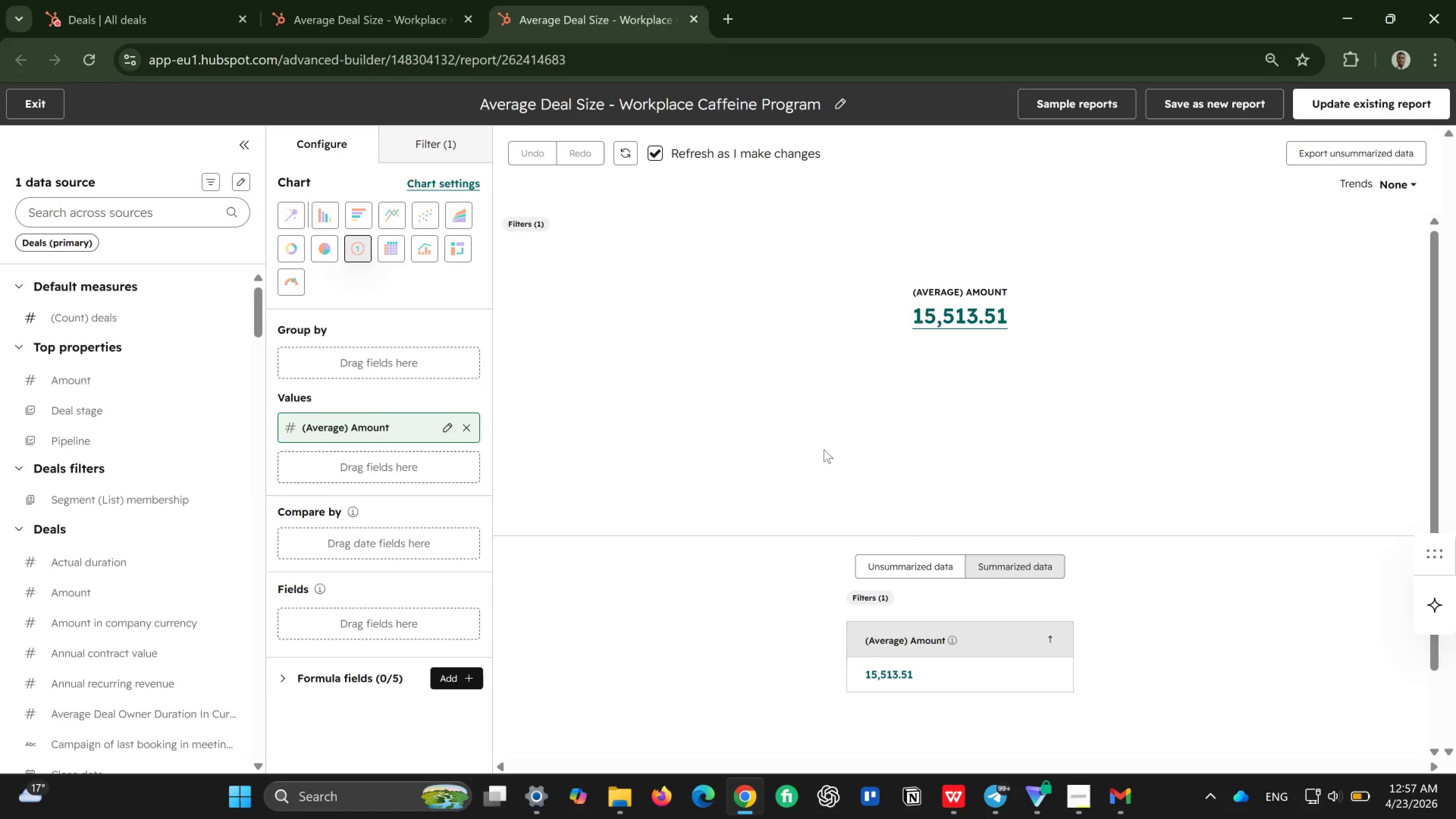 
left_click([27, 100])
 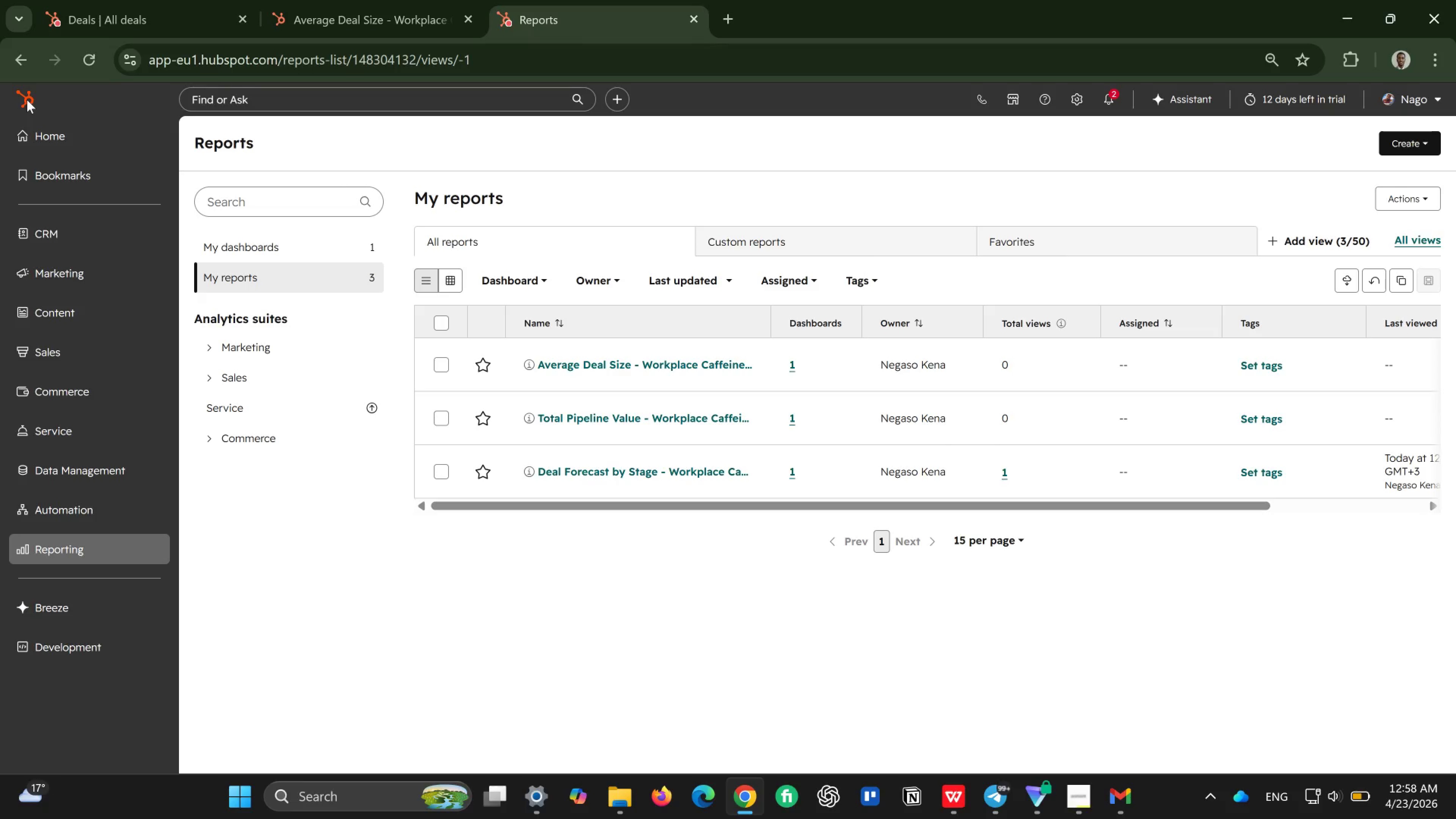 
wait(44.14)
 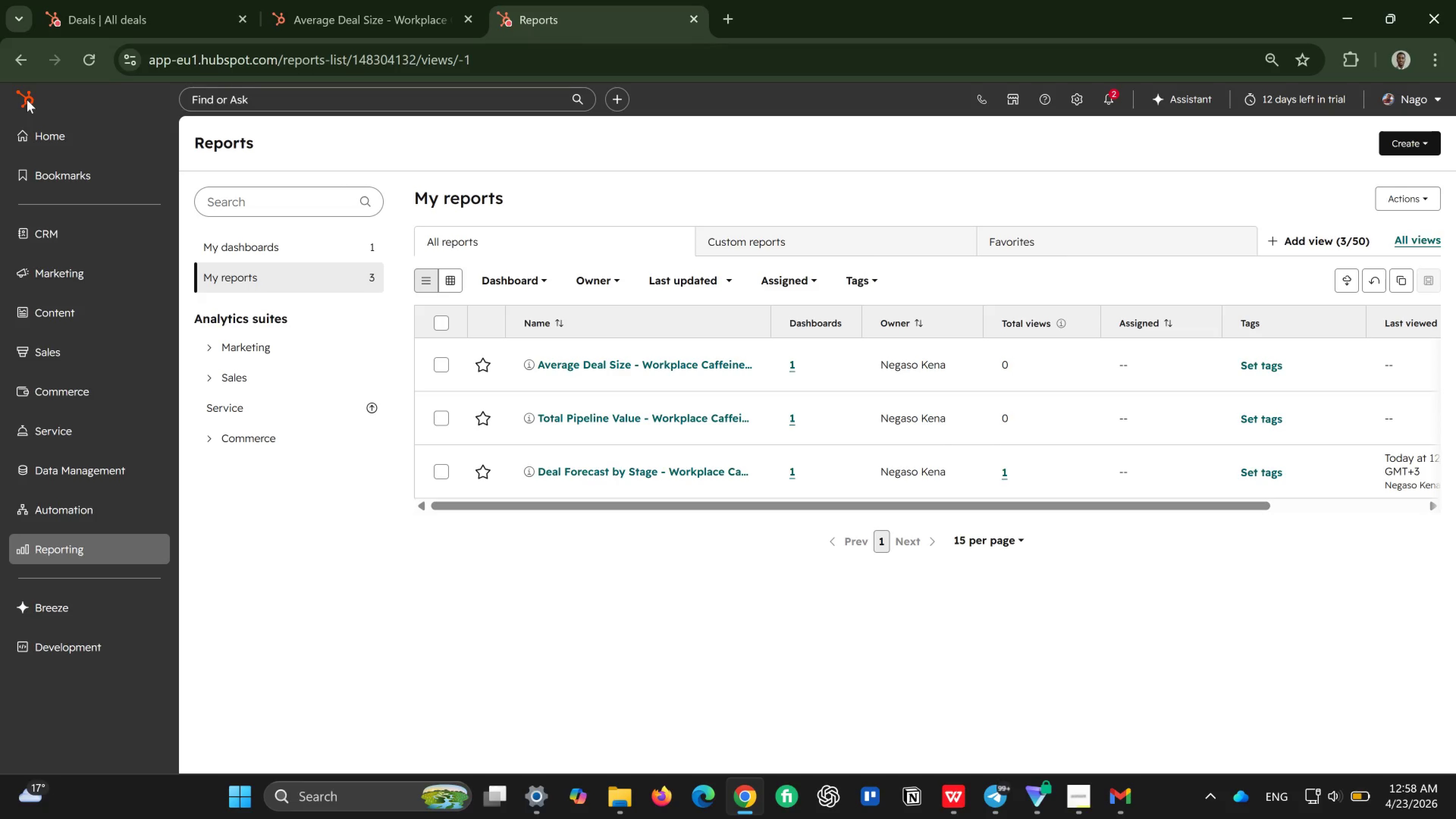 
left_click([56, 551])
 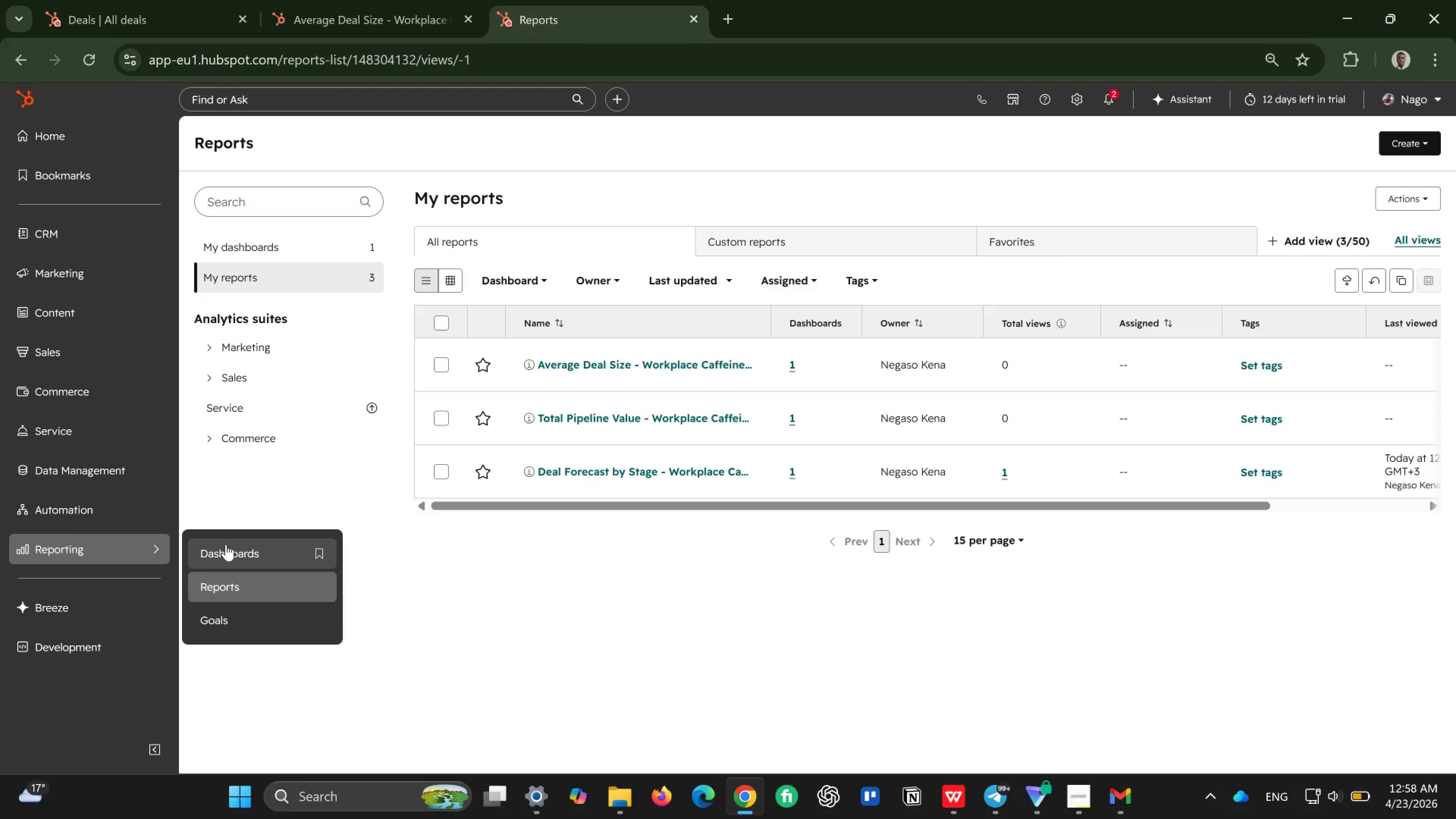 
left_click([227, 544])
 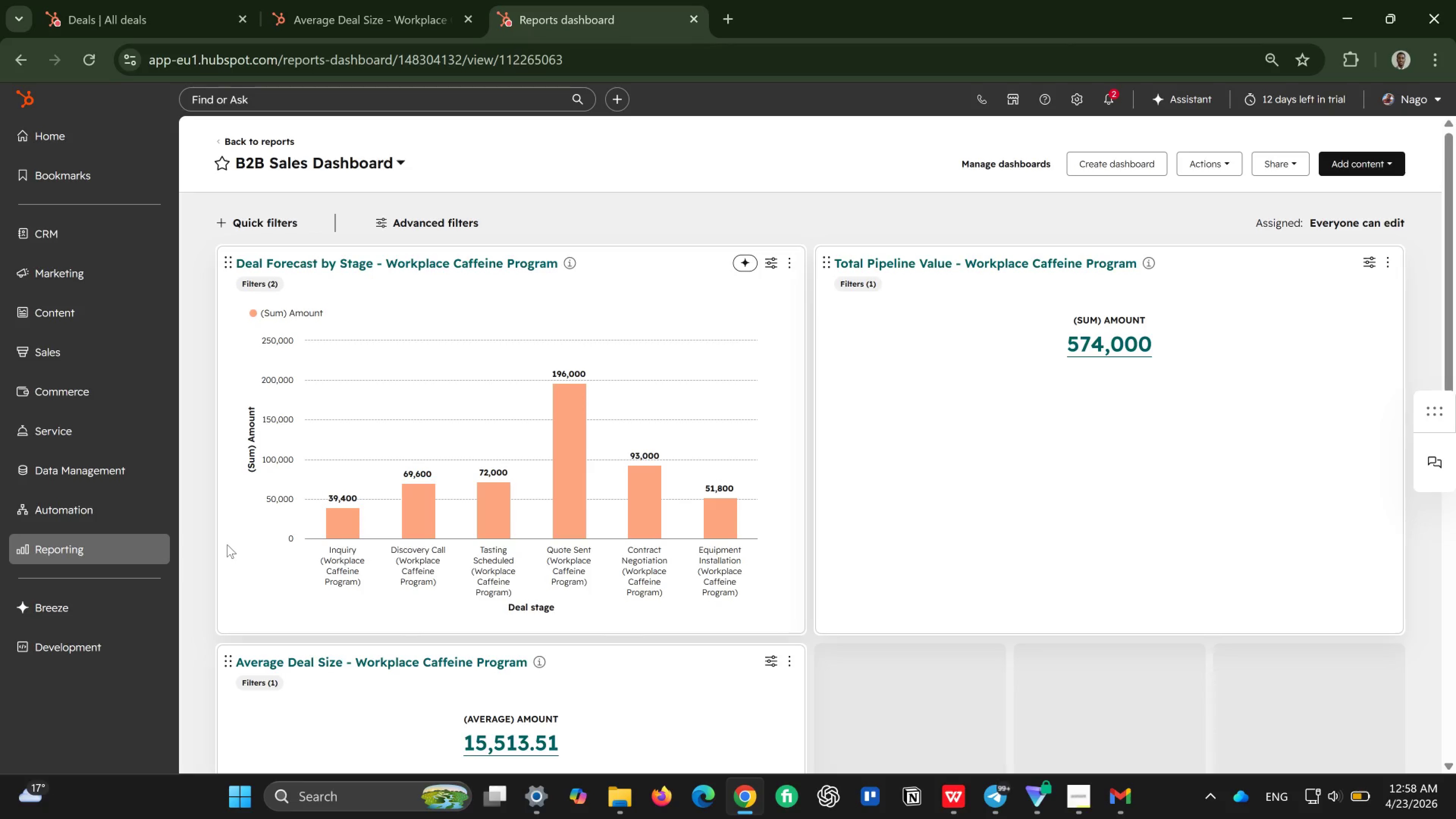 
wait(32.57)
 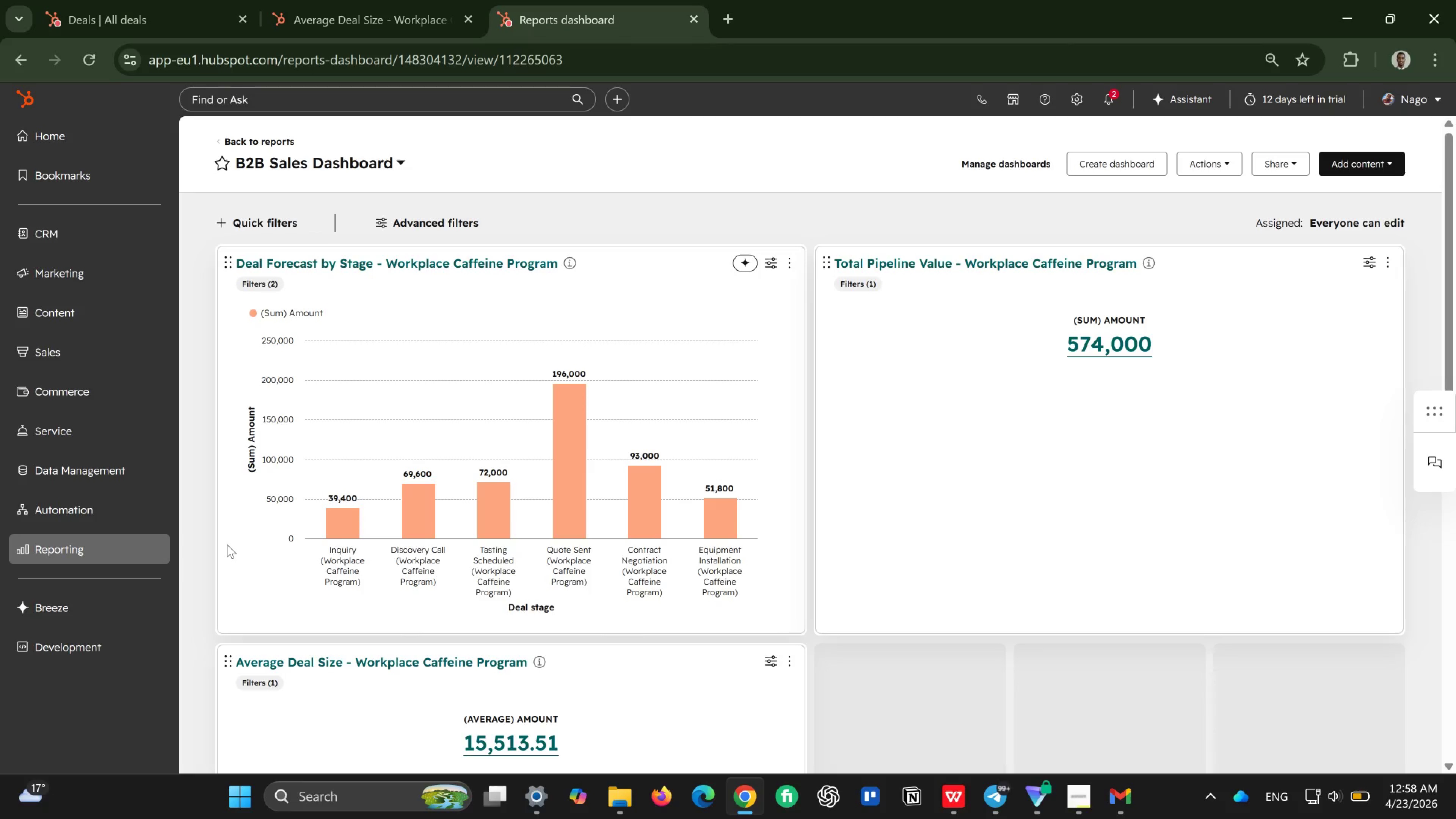 
scroll: coordinate [575, 604], scroll_direction: down, amount: 4.0
 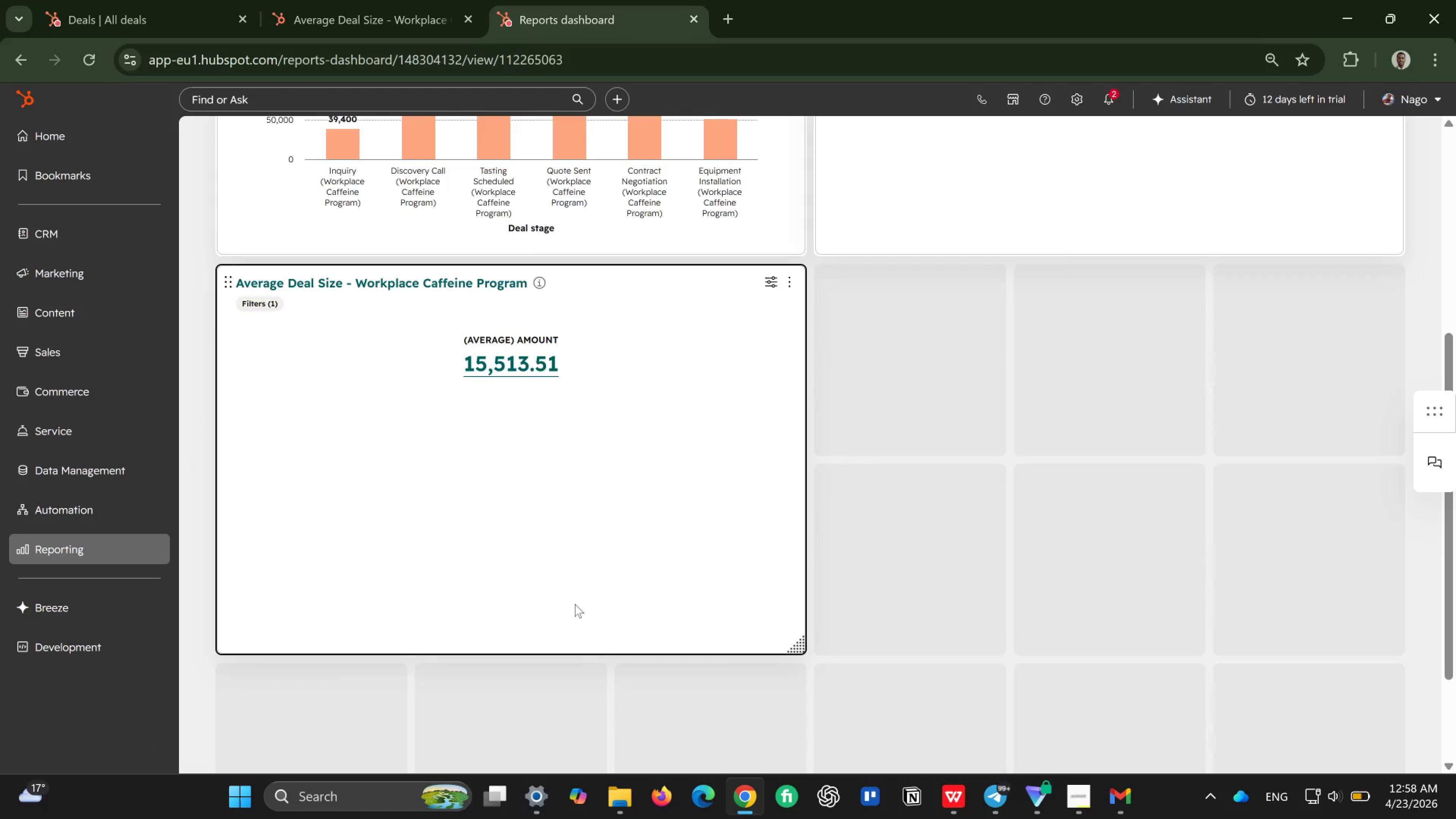 
scroll: coordinate [575, 604], scroll_direction: up, amount: 4.0
 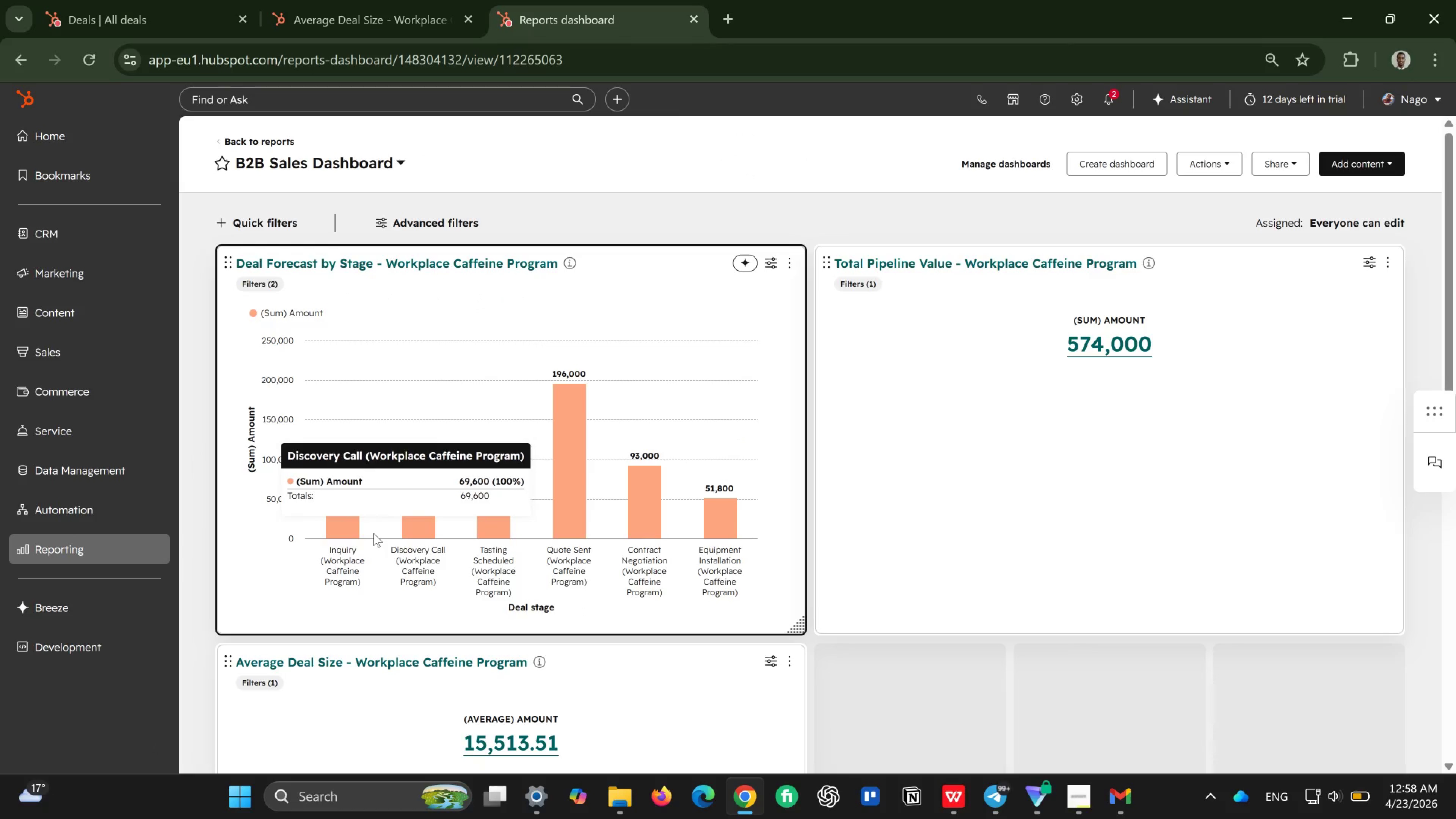 
scroll: coordinate [896, 497], scroll_direction: down, amount: 2.0
 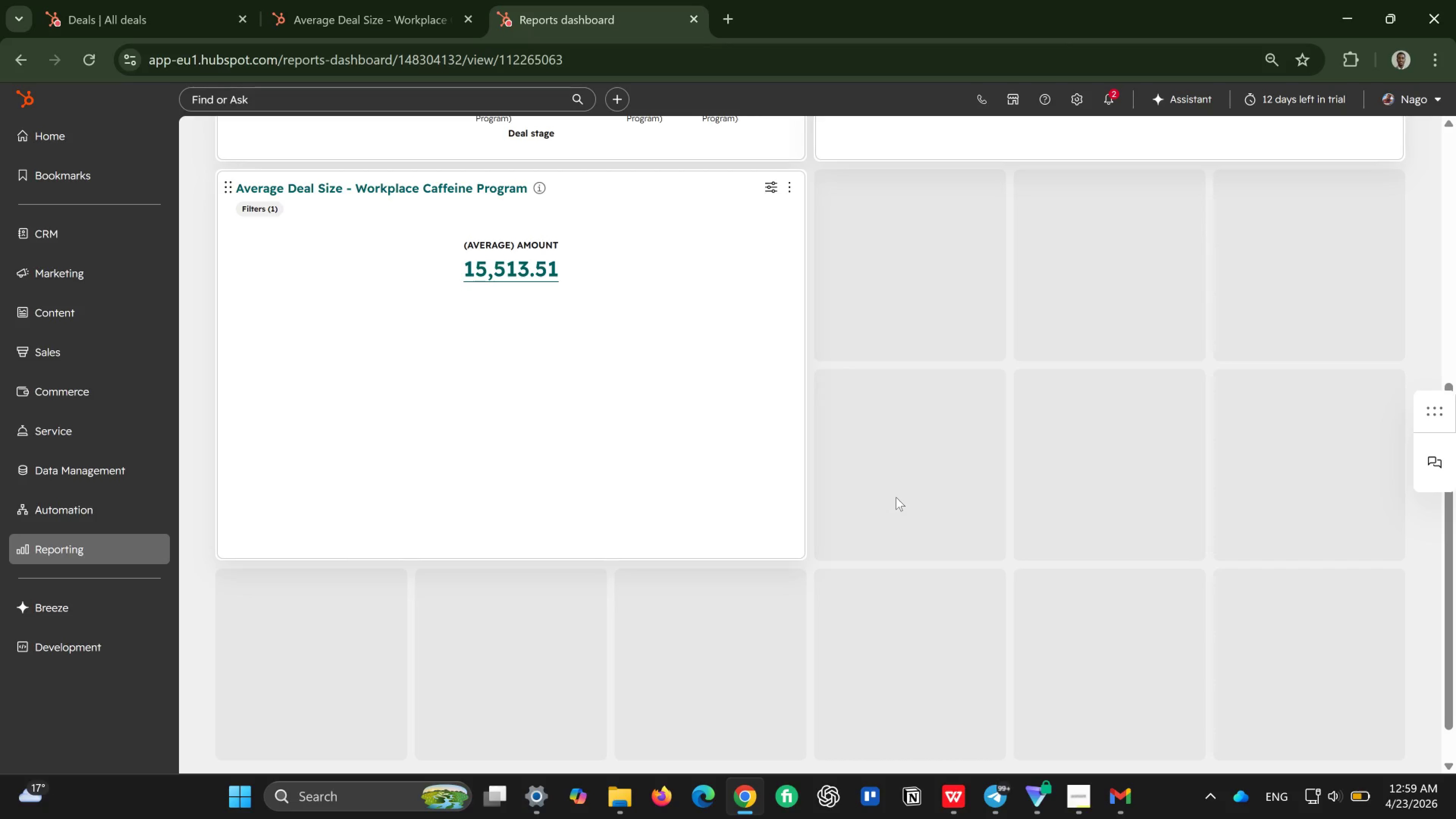 
wait(29.49)
 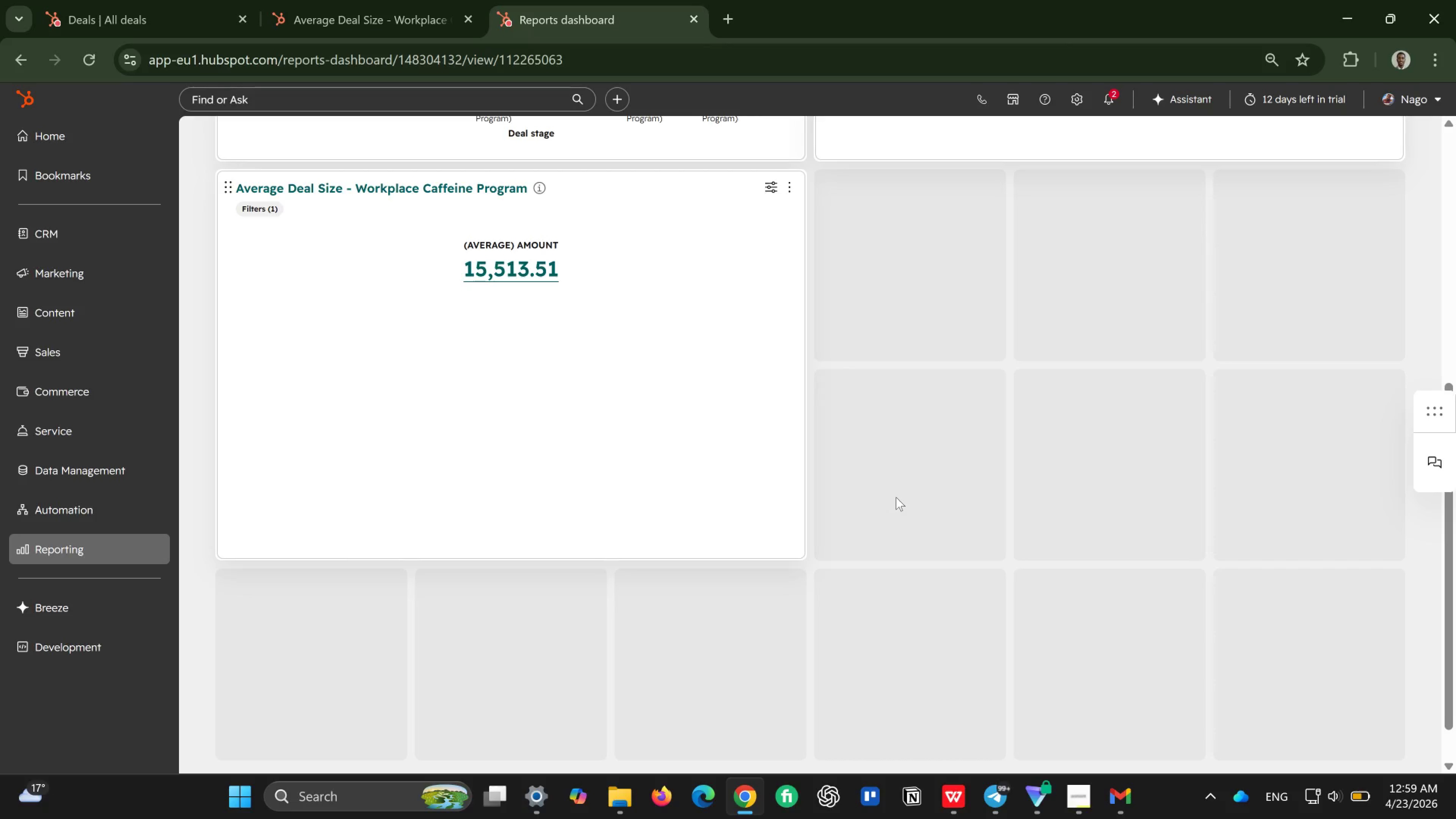 
scroll: coordinate [594, 411], scroll_direction: up, amount: 6.0
 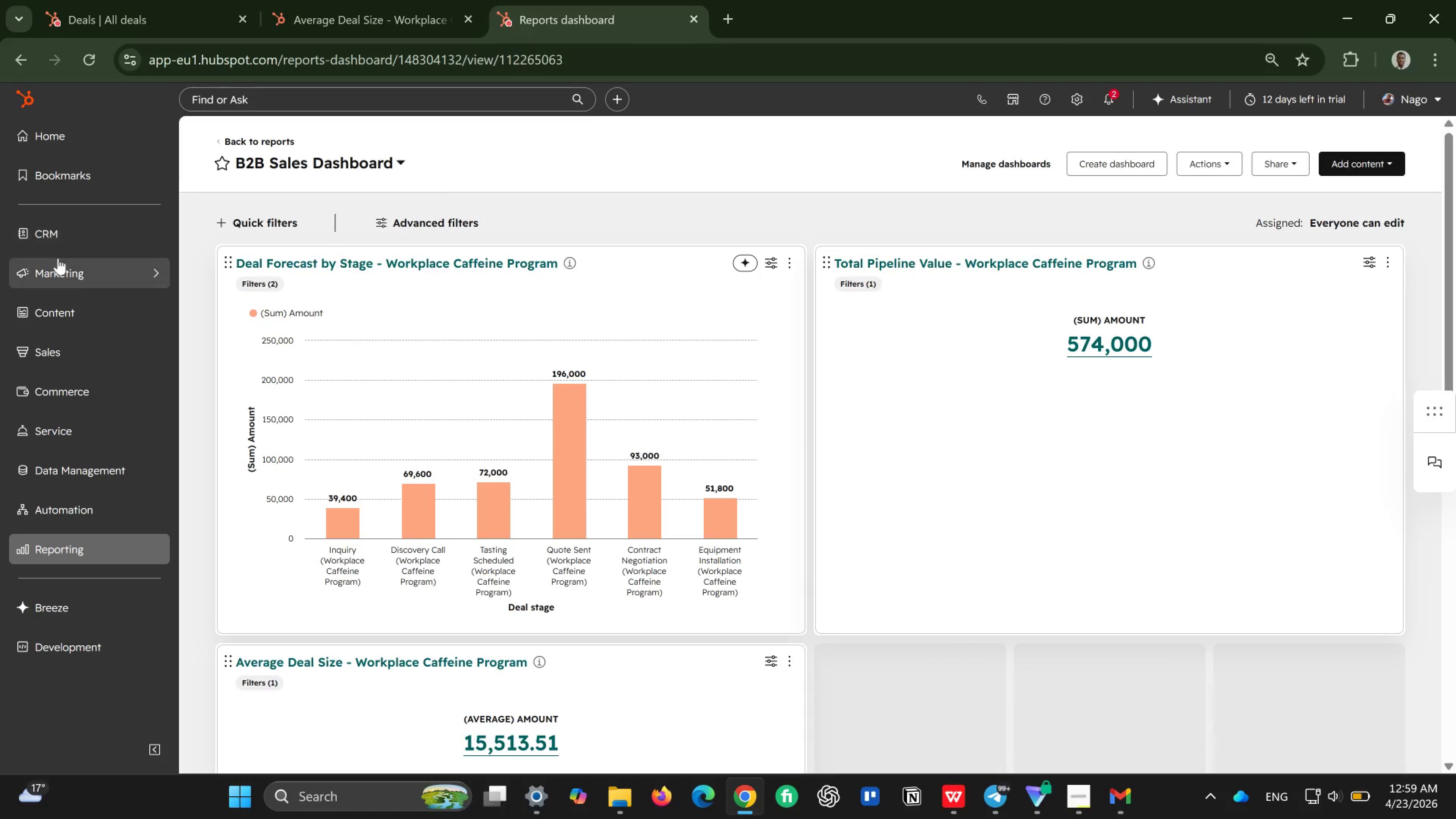 
left_click([77, 243])
 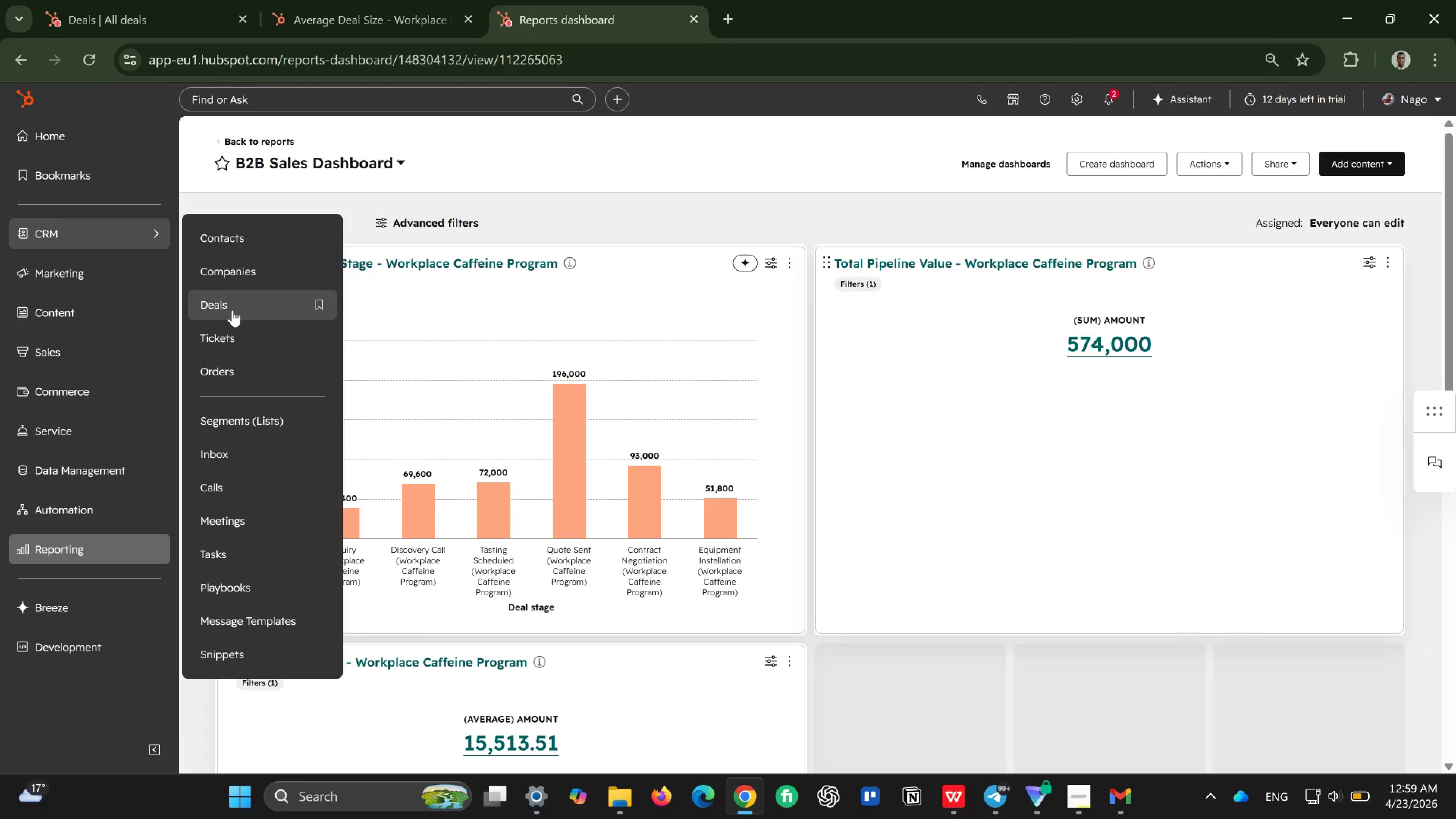 
left_click([232, 310])
 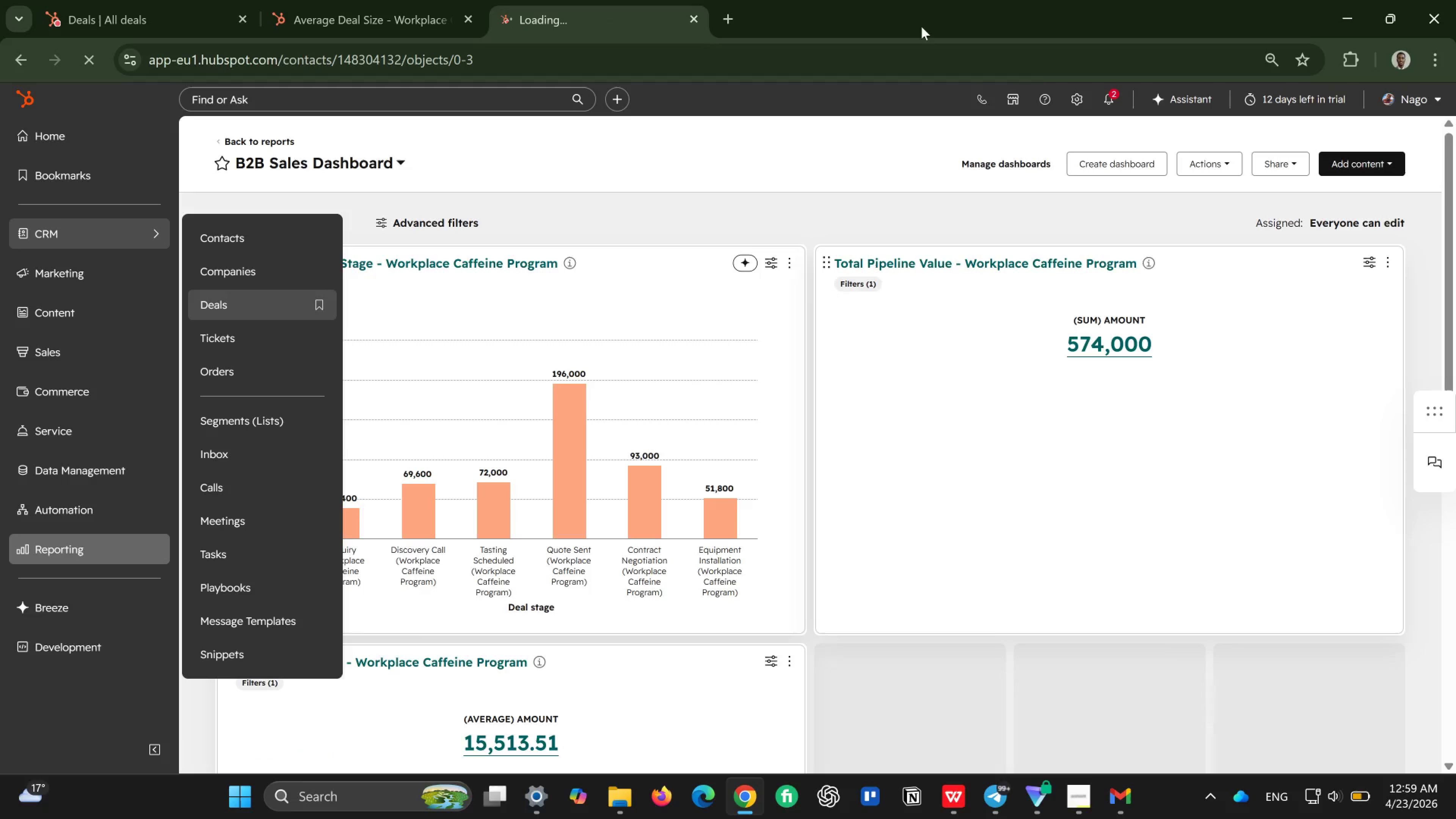 
left_click([1109, 92])
 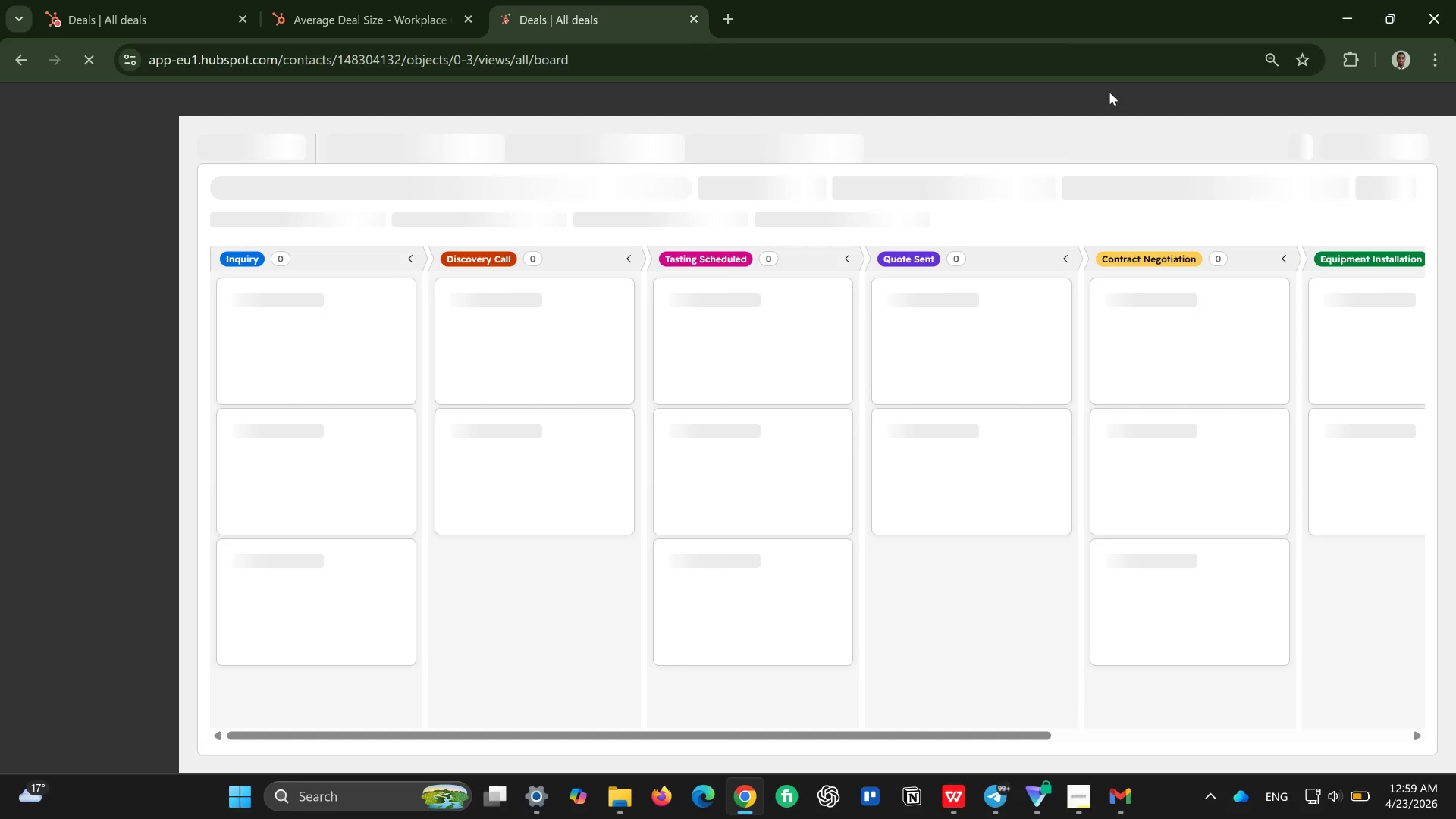 
wait(10.38)
 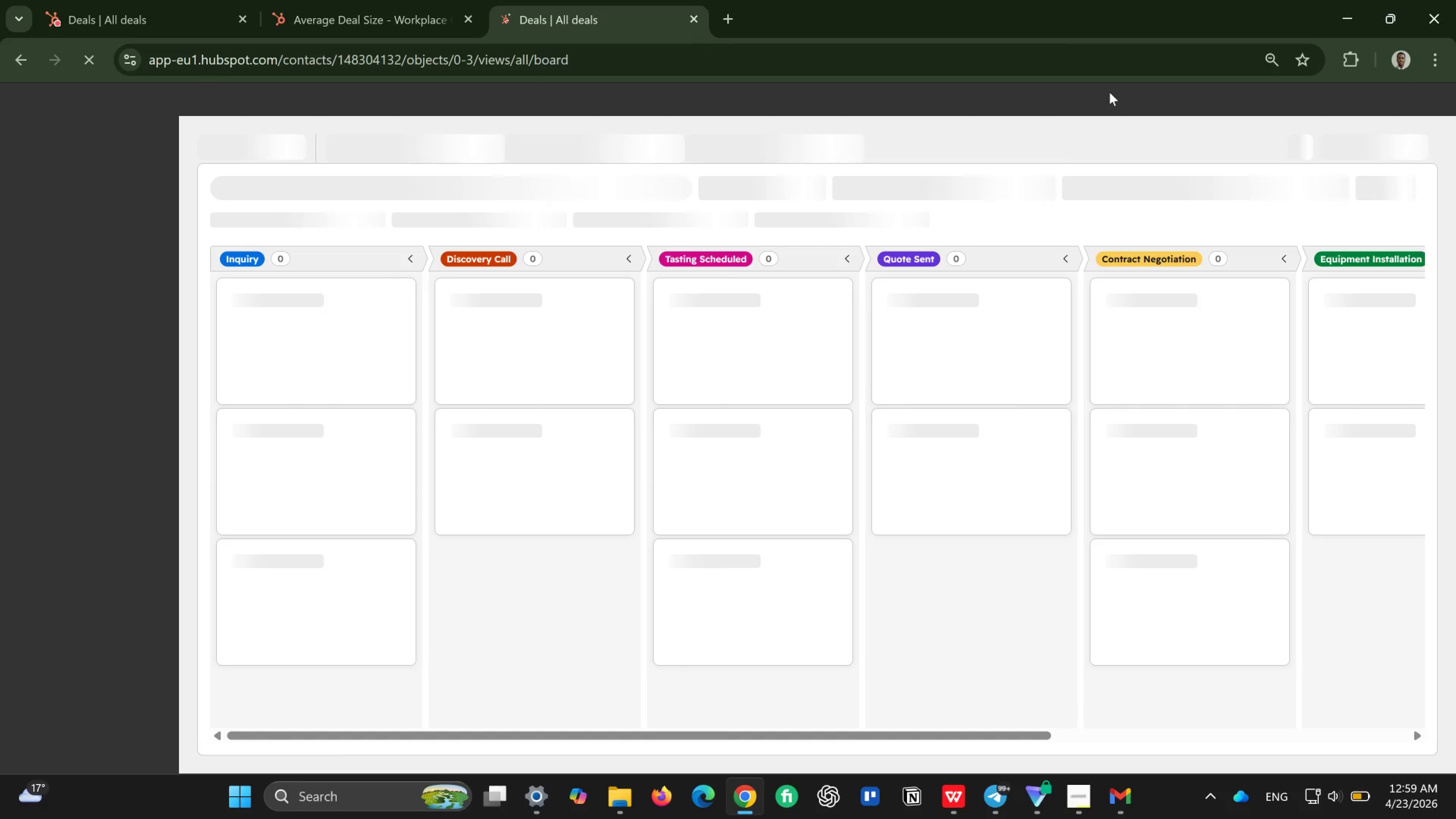 
mouse_move([1029, 271])
 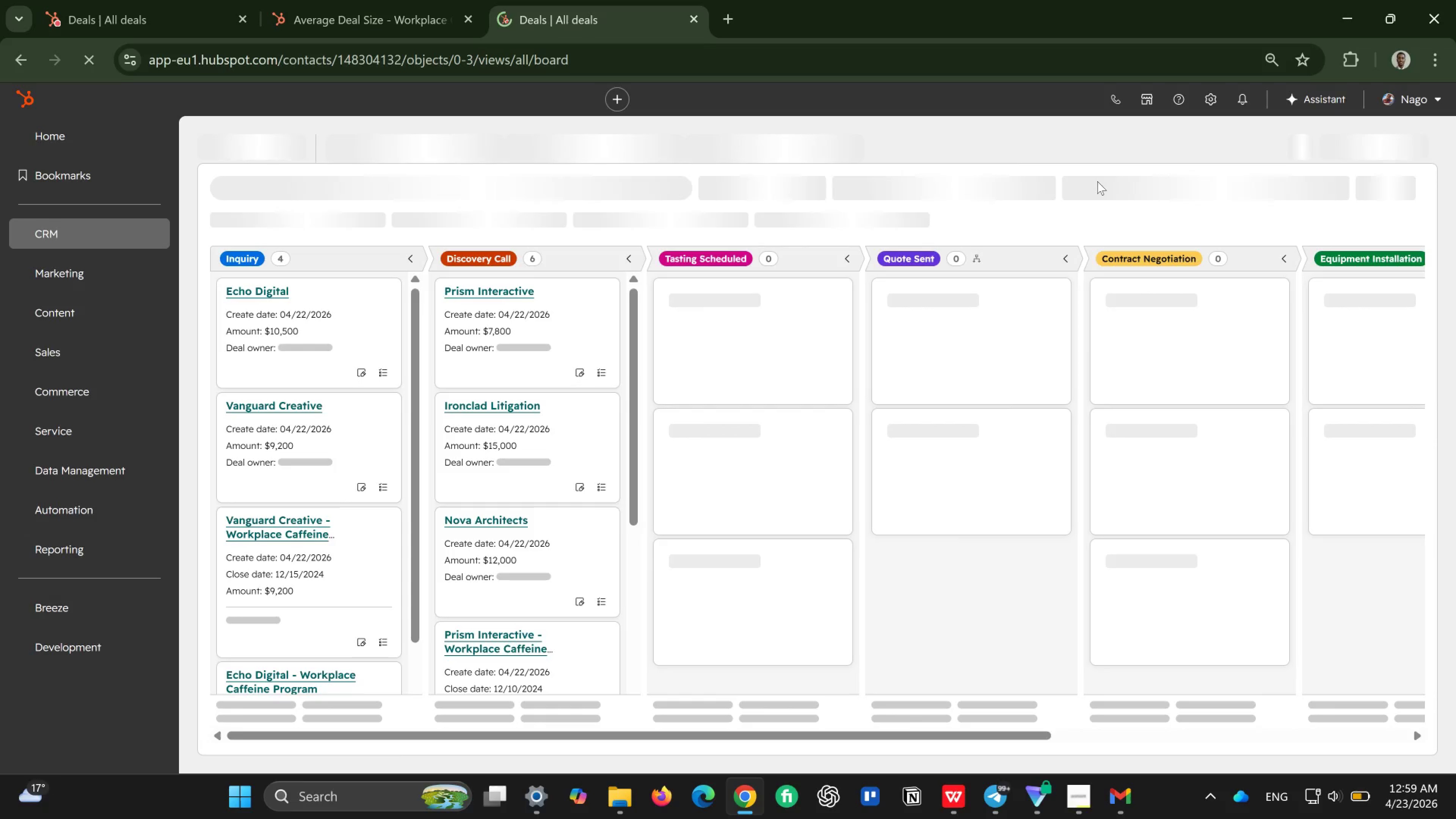 
mouse_move([982, 350])
 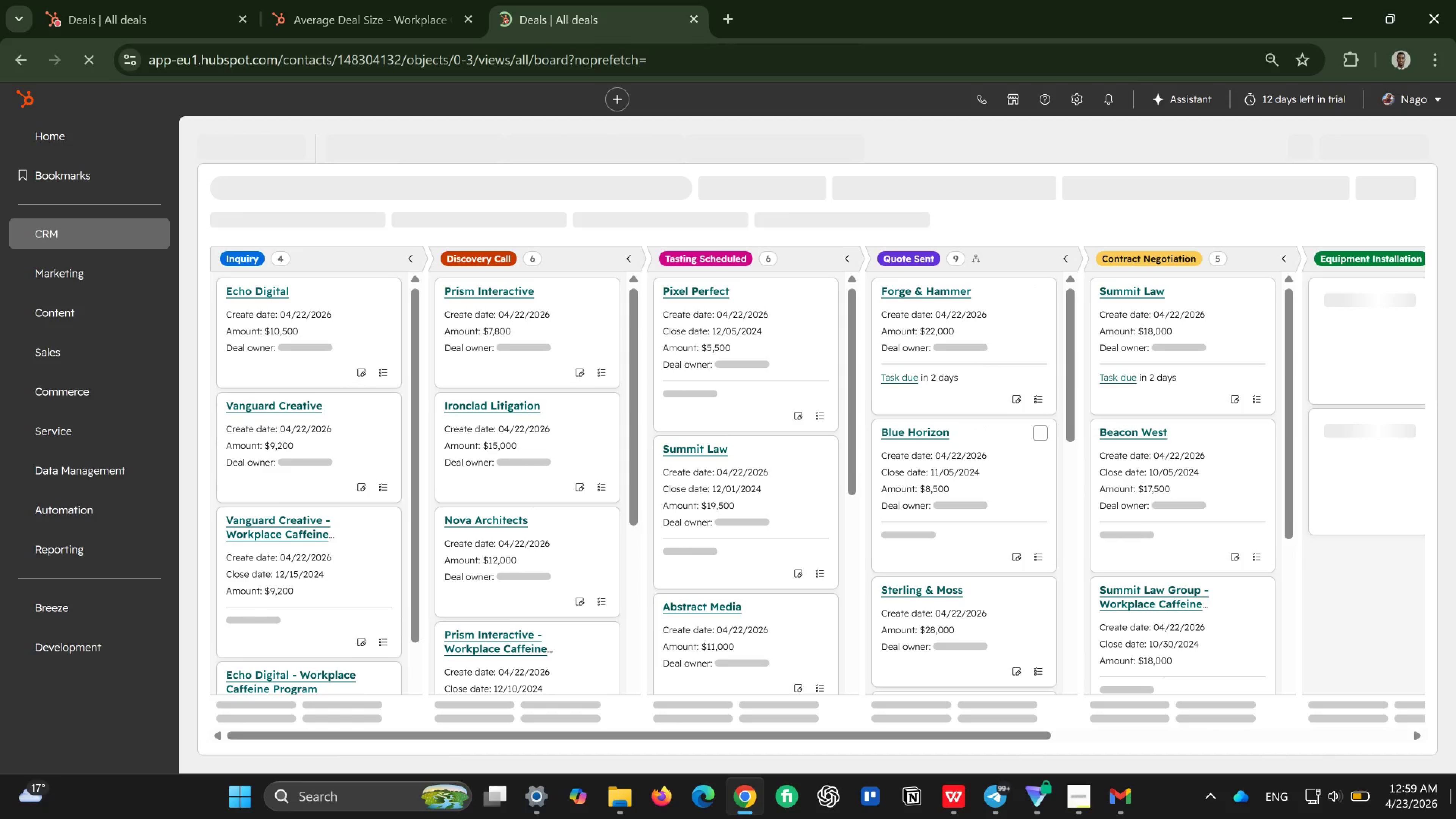 
mouse_move([1361, 783])
 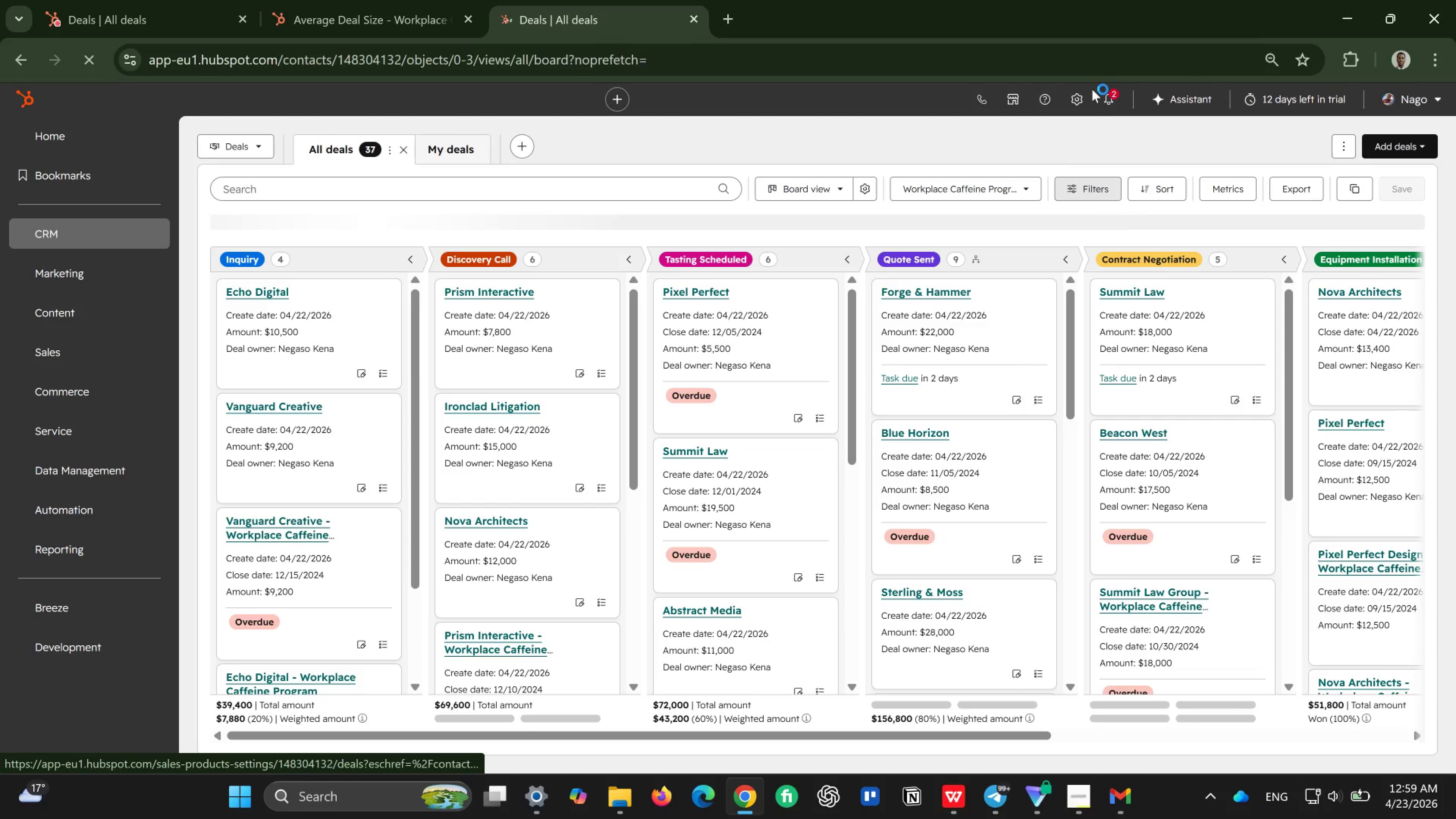 
left_click([1114, 97])
 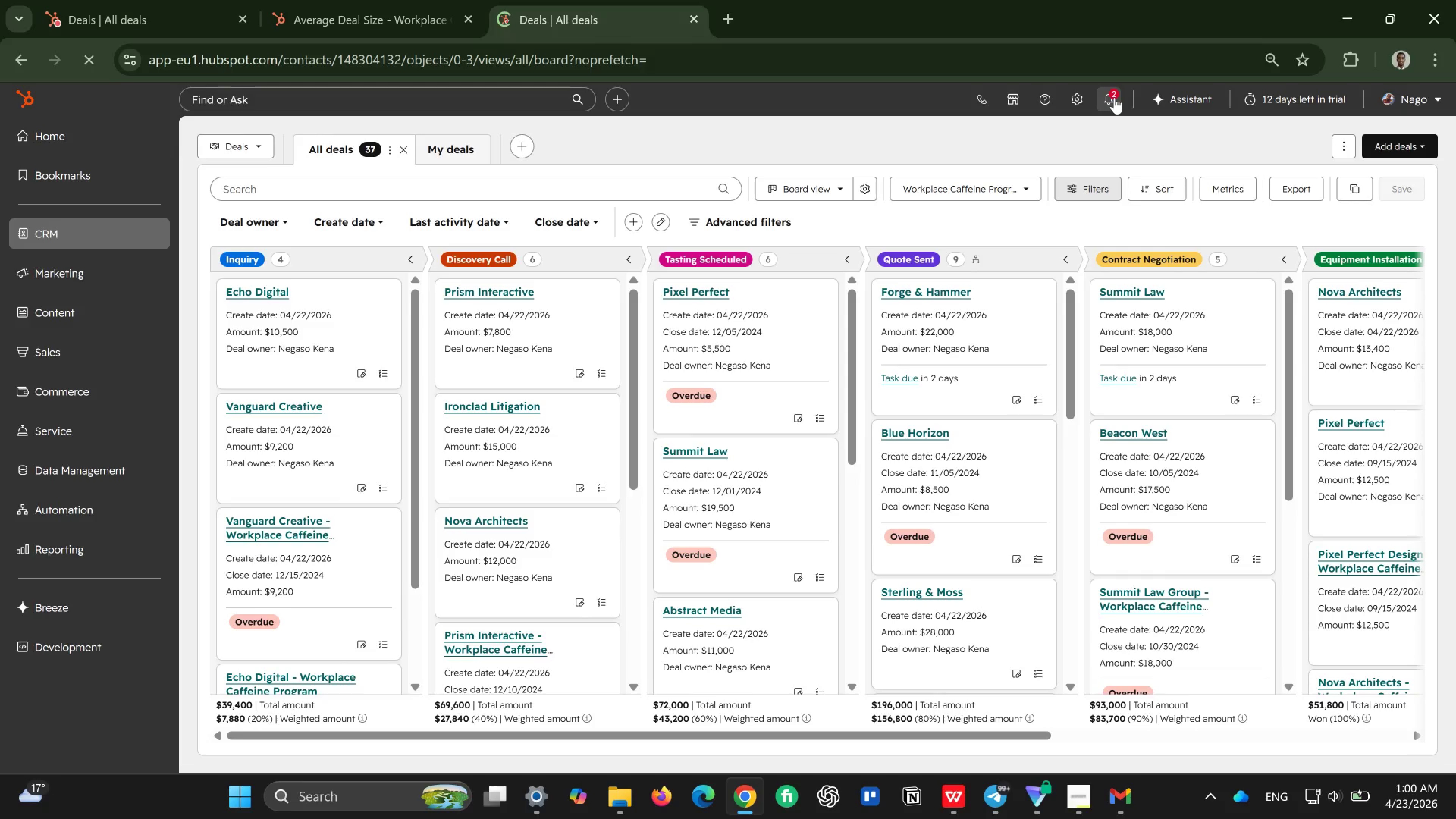 
wait(8.97)
 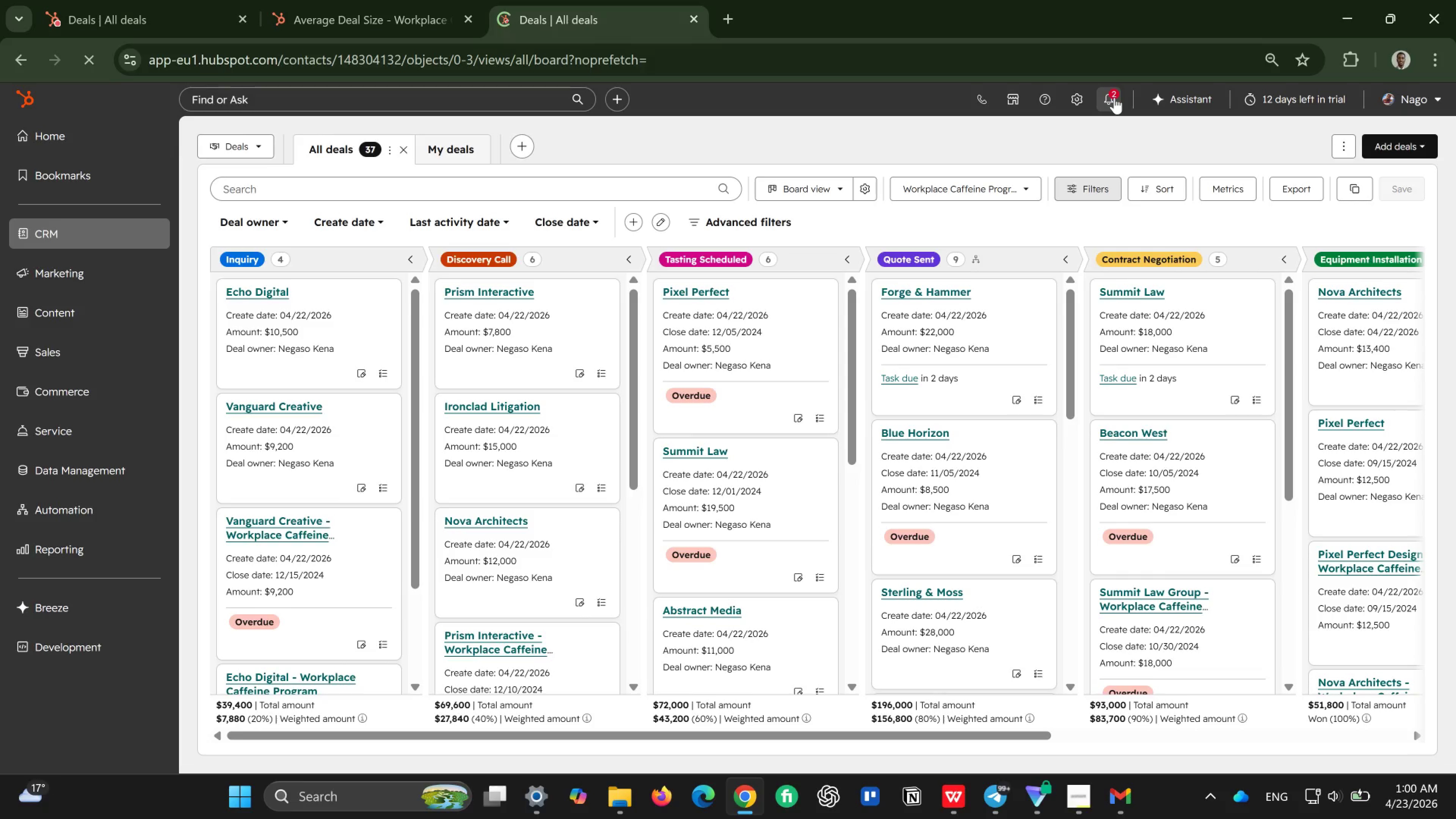 
left_click([1265, 213])
 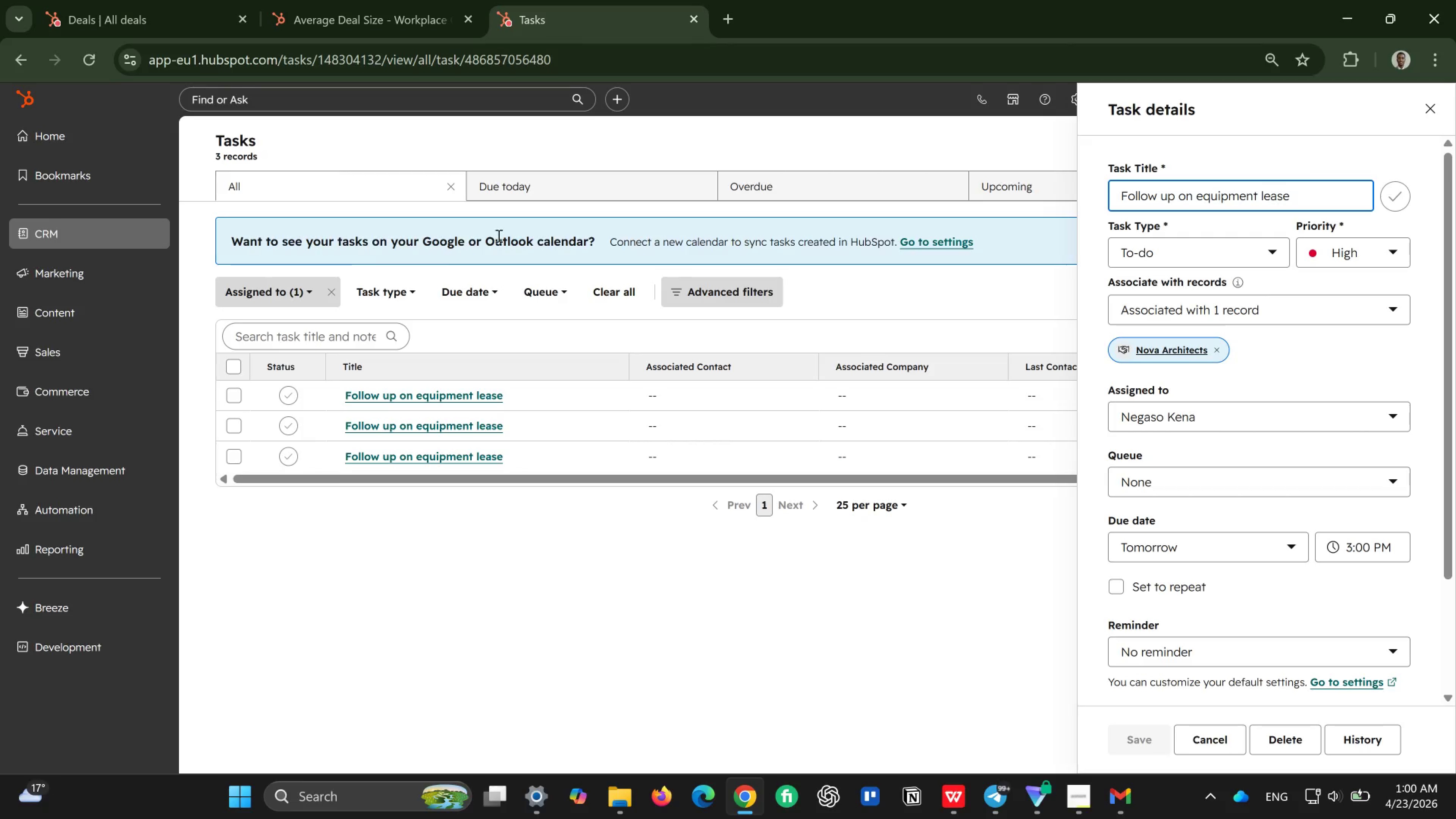 
wait(21.65)
 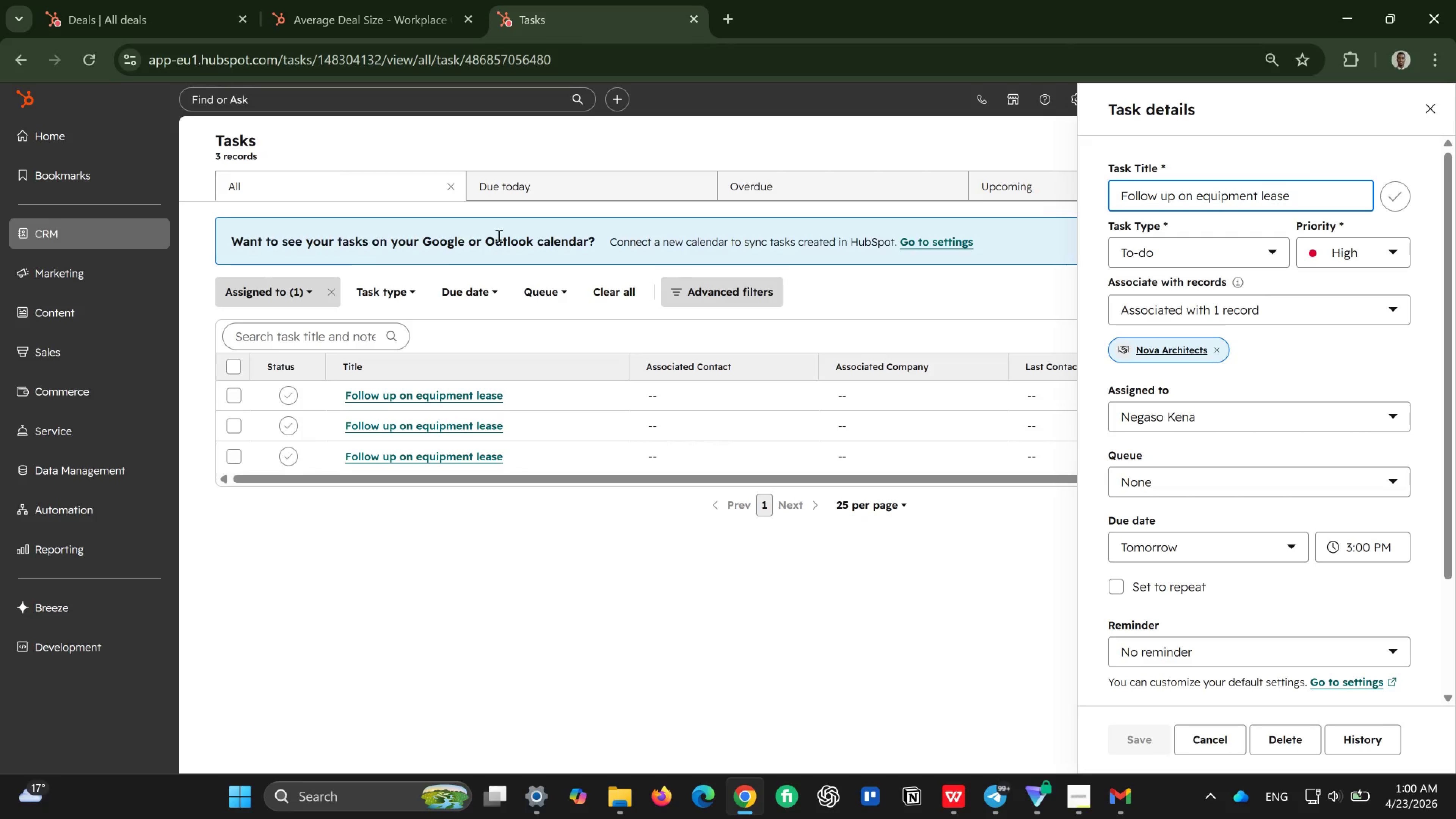 
left_click([1114, 819])
 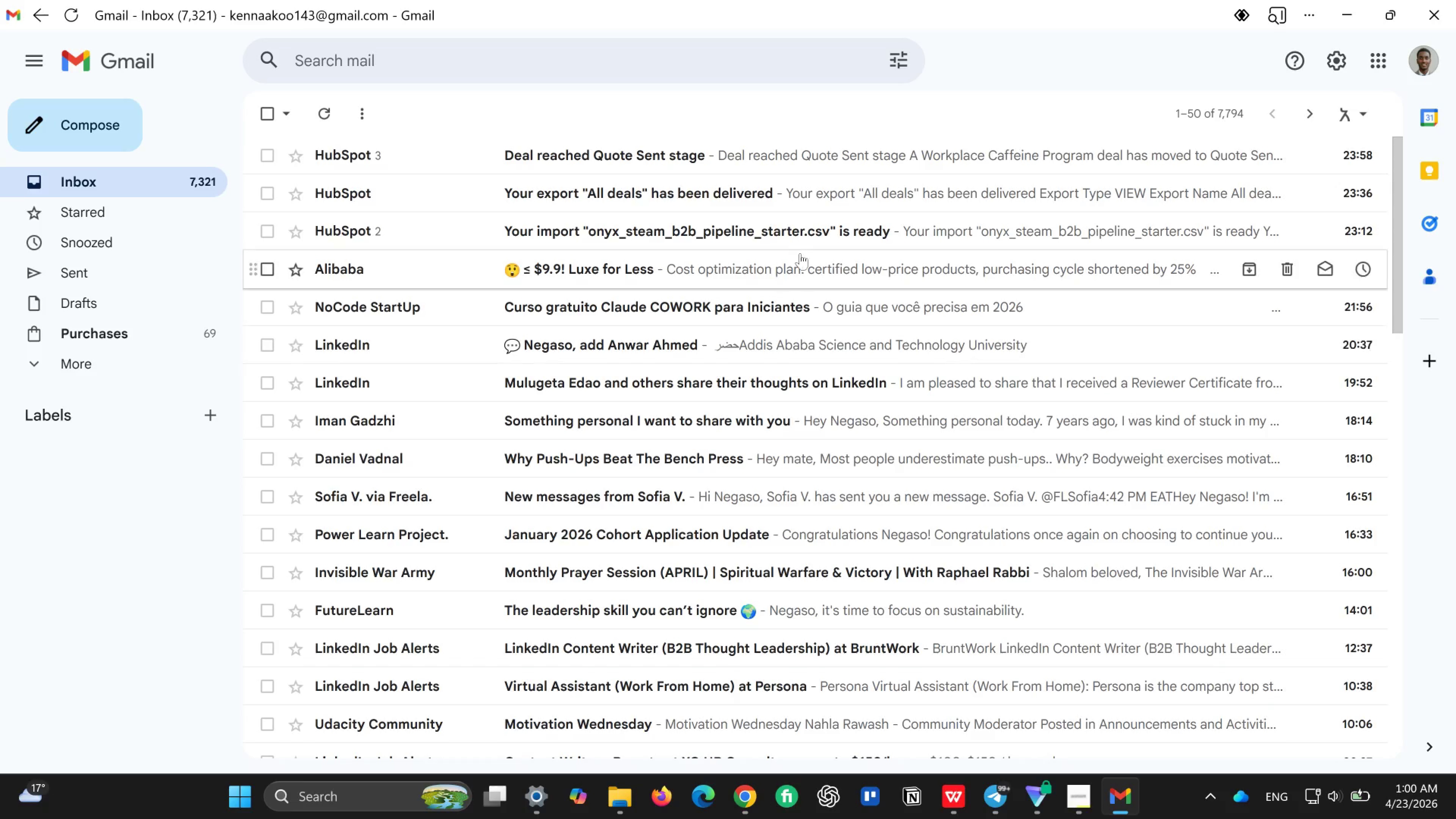 
scroll: coordinate [801, 249], scroll_direction: up, amount: 5.0
 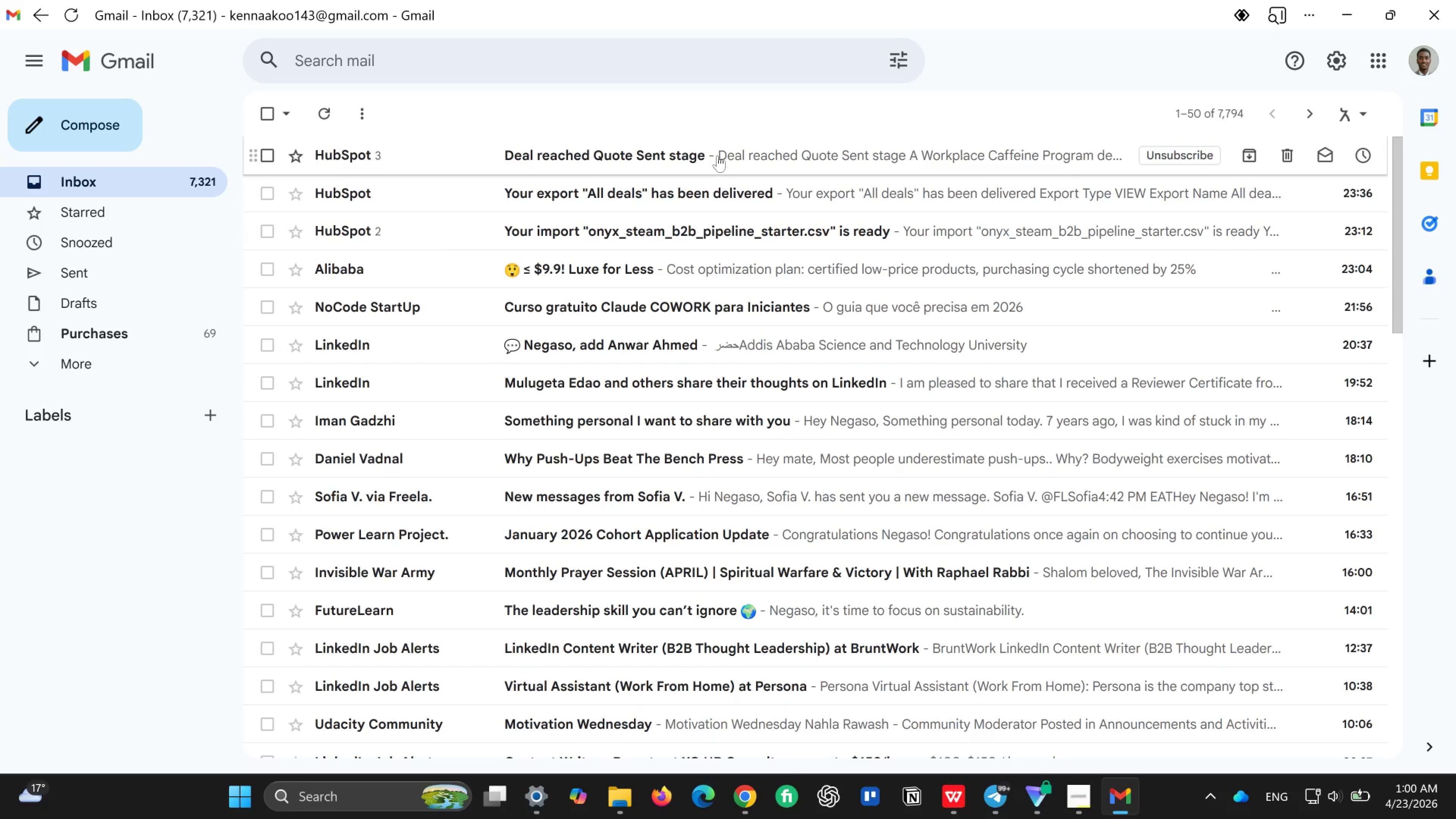 
left_click([719, 155])
 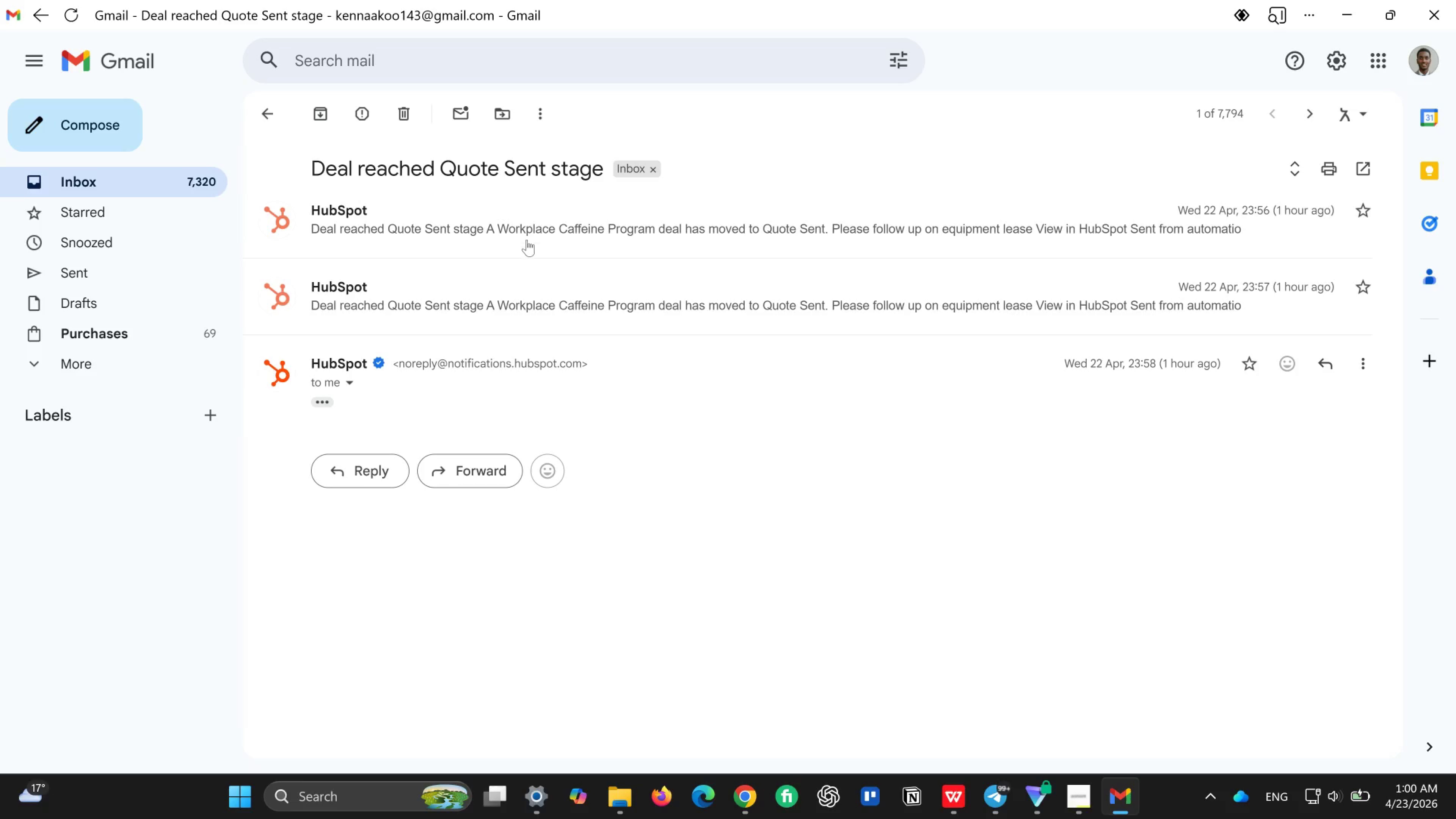 
wait(12.41)
 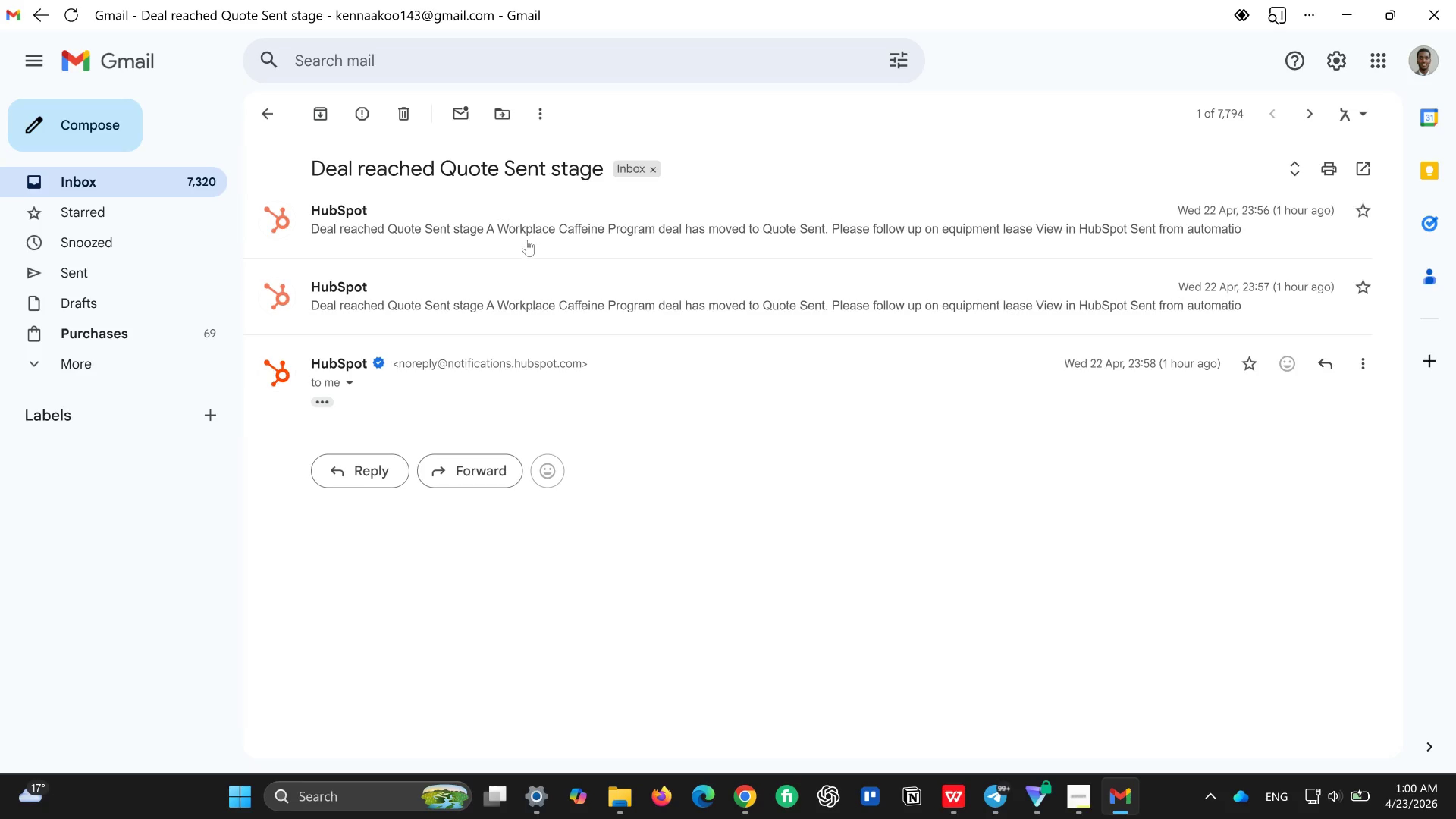 
left_click([837, 240])
 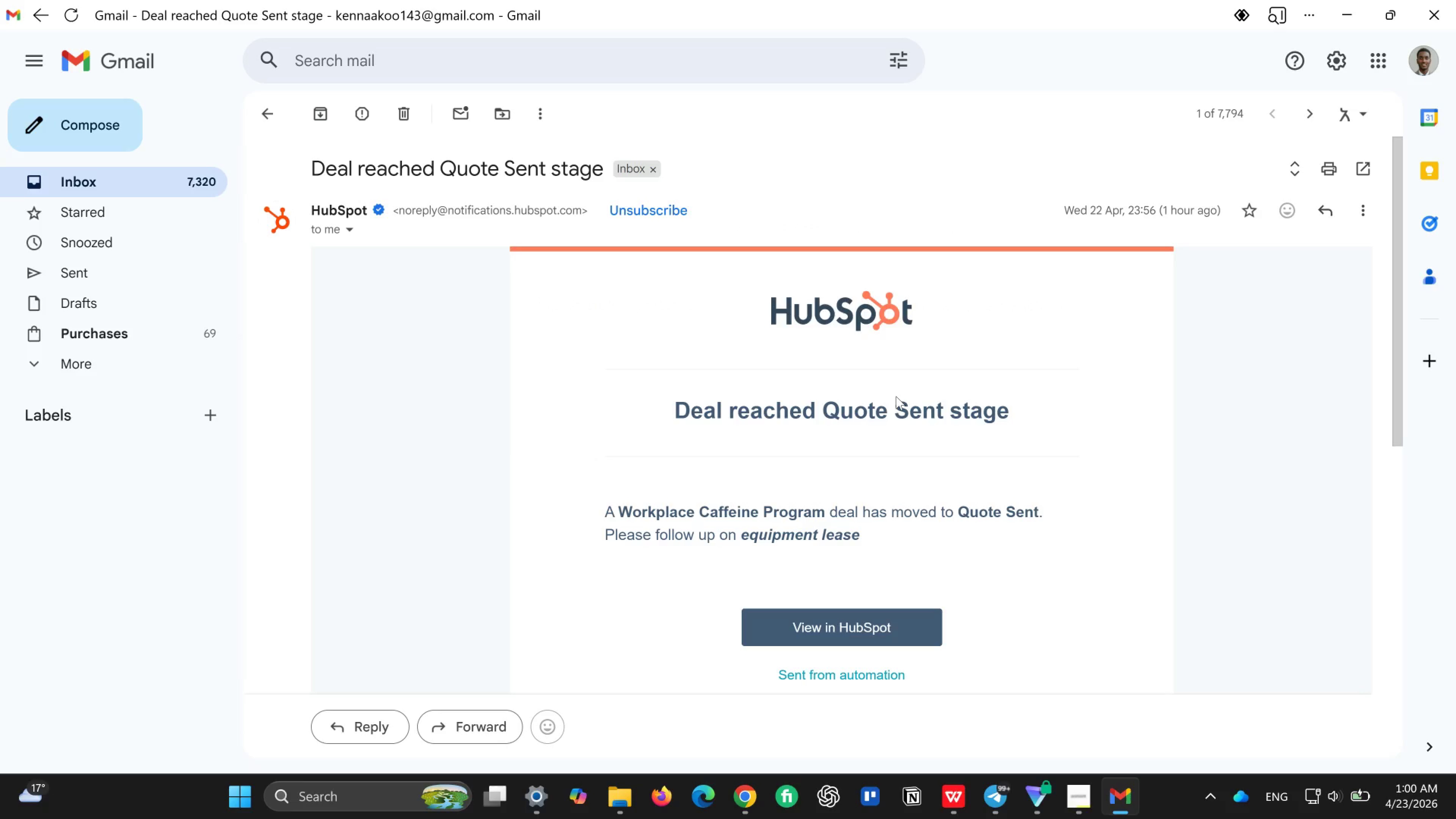 
scroll: coordinate [896, 396], scroll_direction: down, amount: 4.0
 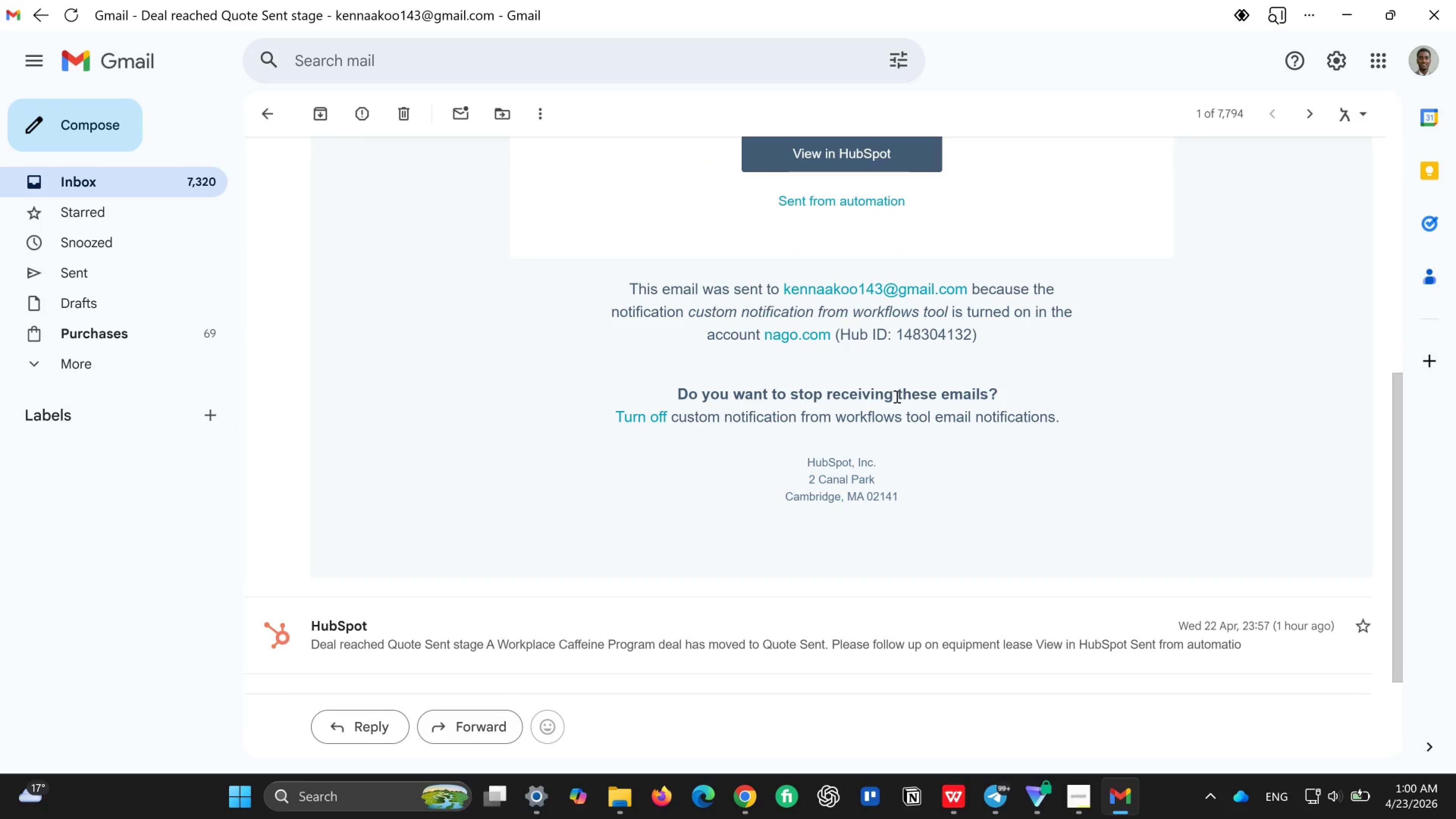 
scroll: coordinate [896, 396], scroll_direction: up, amount: 9.0
 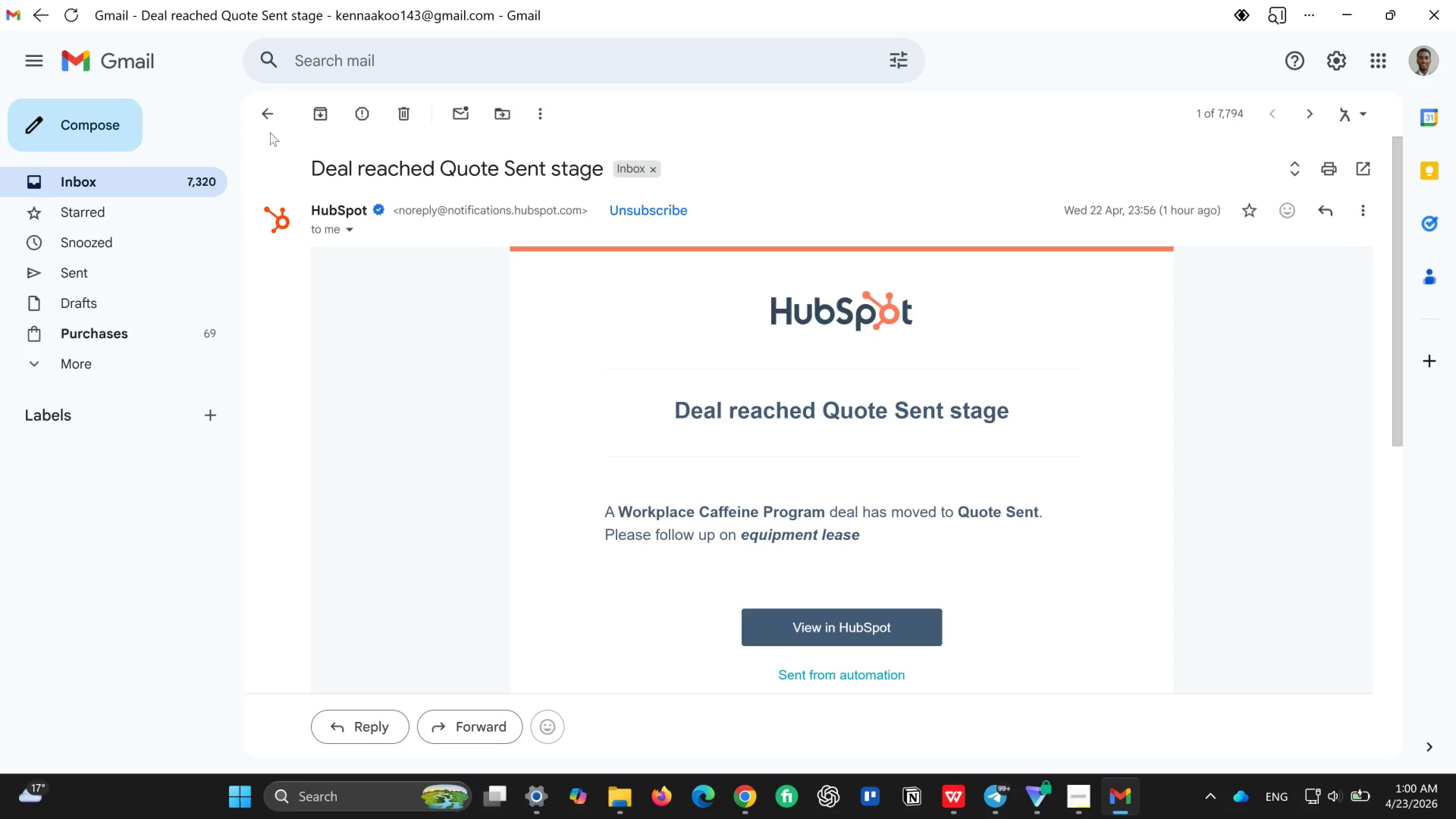 
left_click([271, 122])
 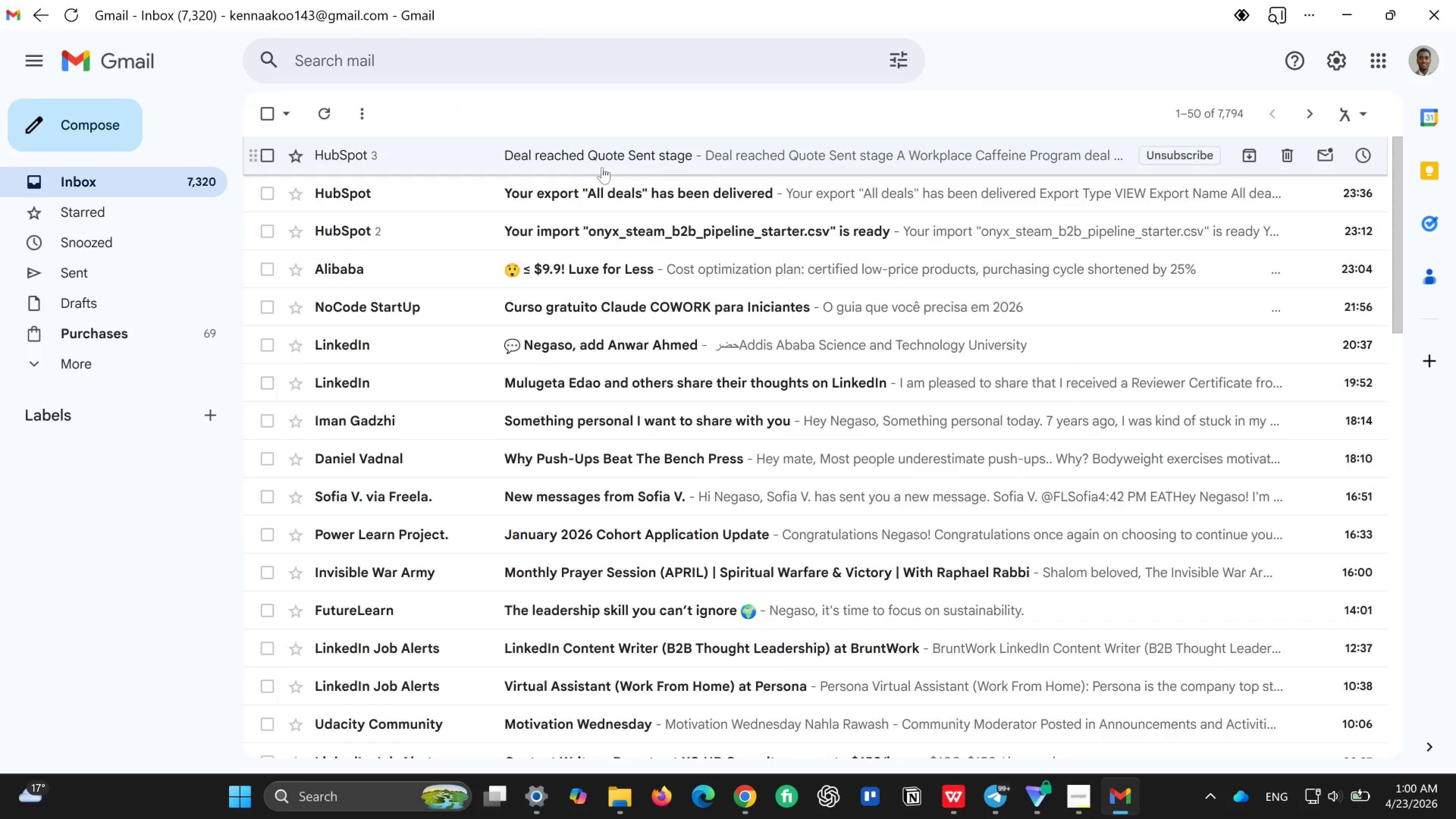 
left_click([720, 158])
 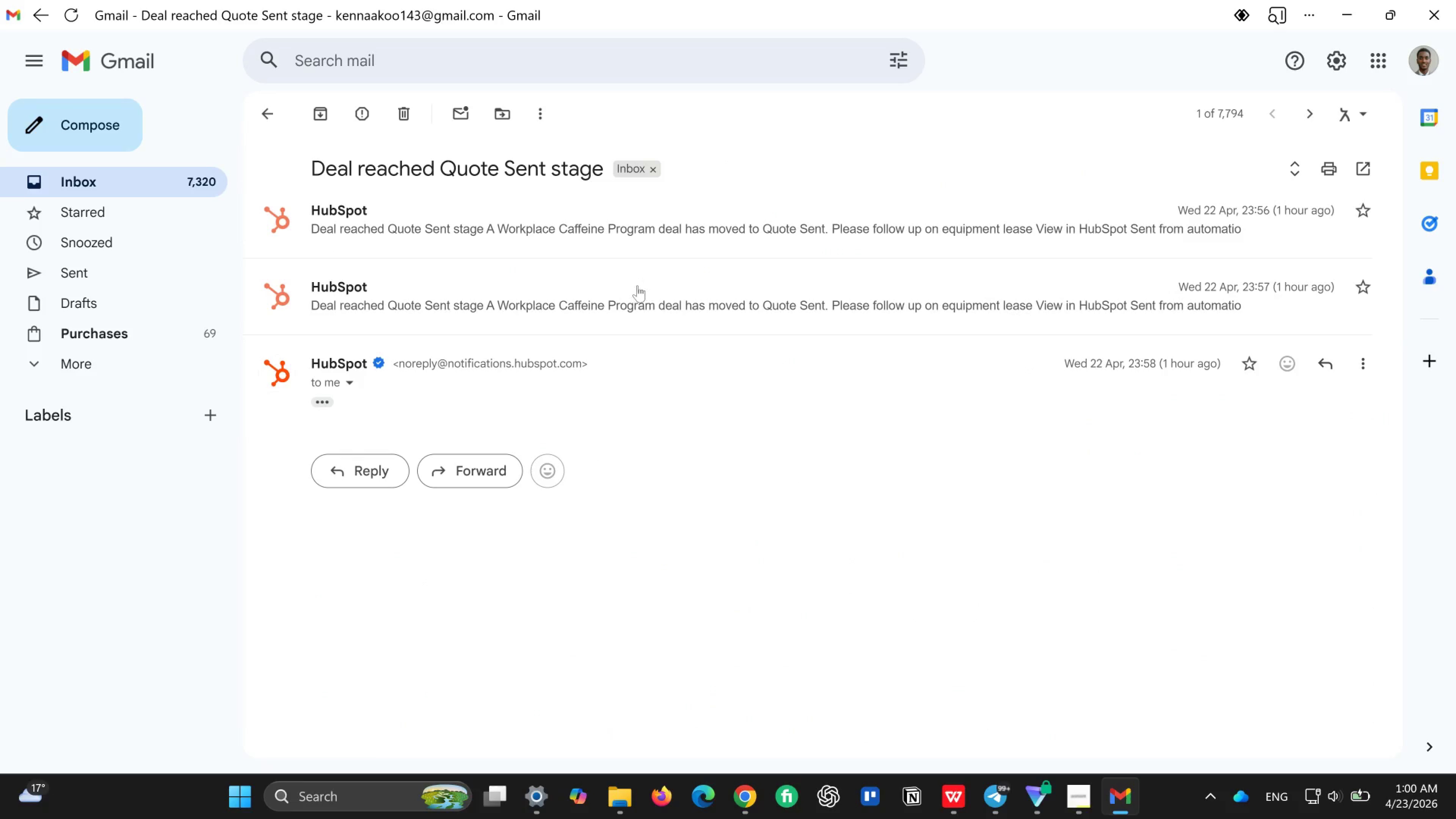 
left_click([626, 302])
 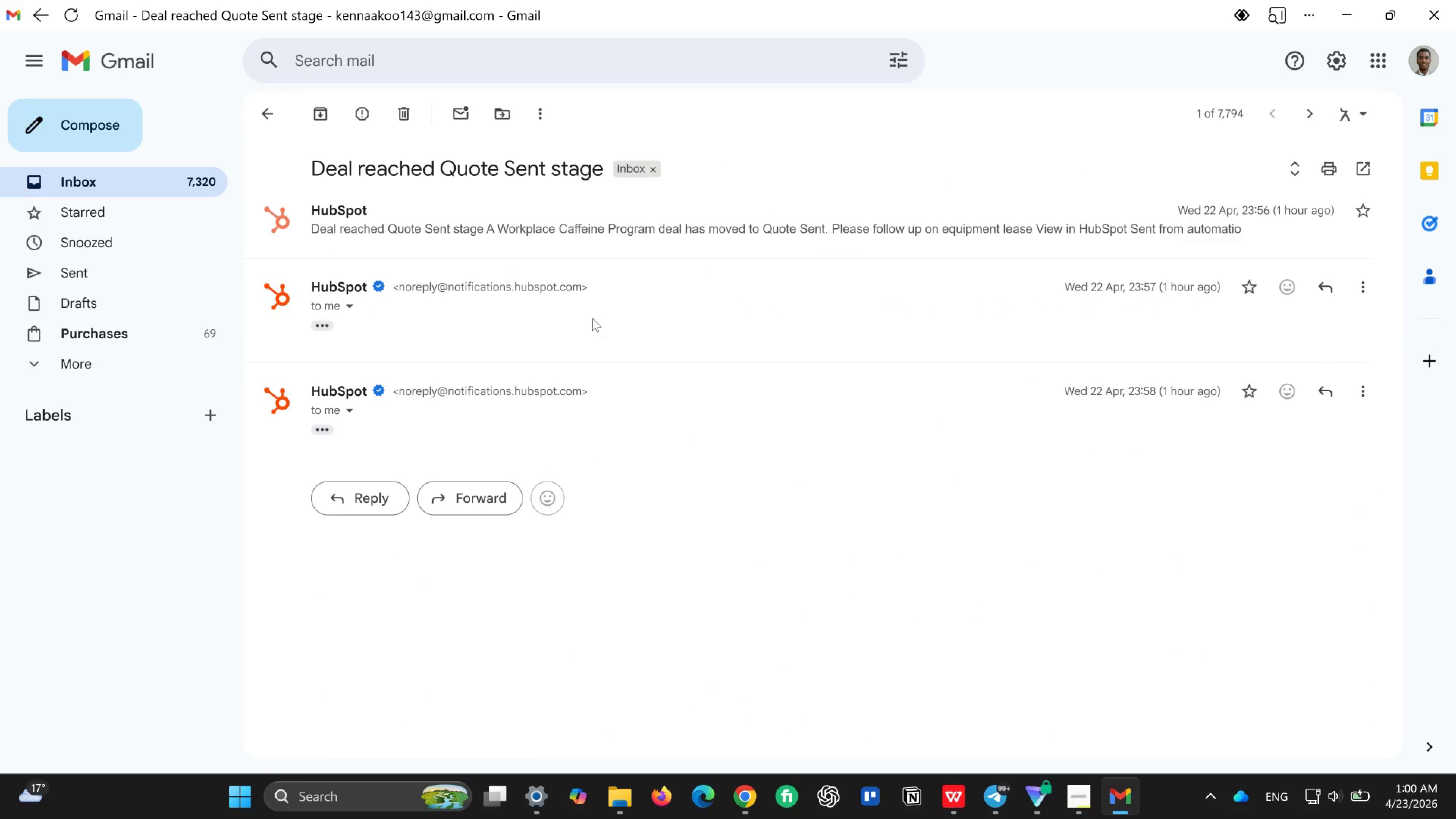 
left_click([577, 323])
 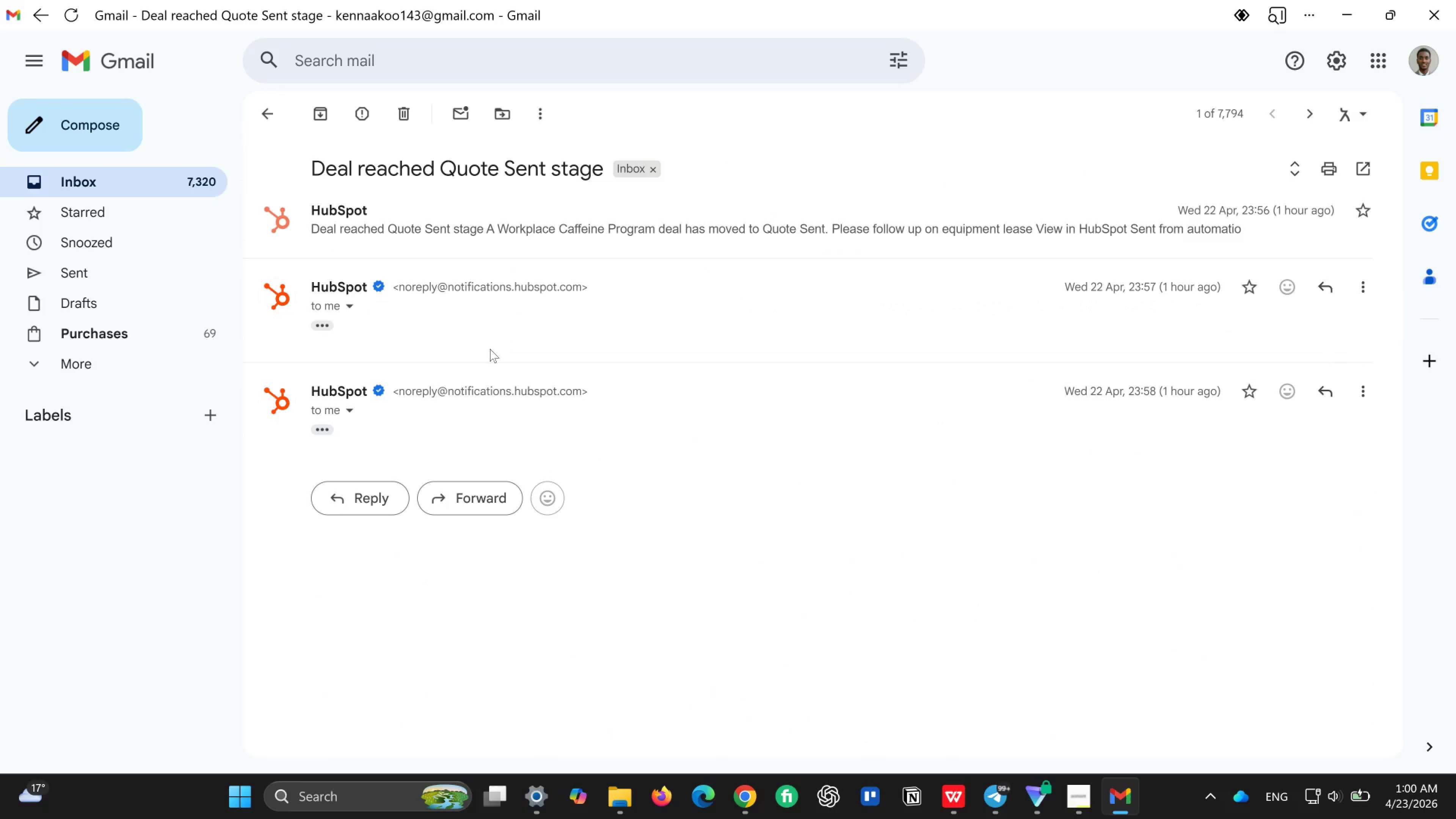 
left_click([472, 408])
 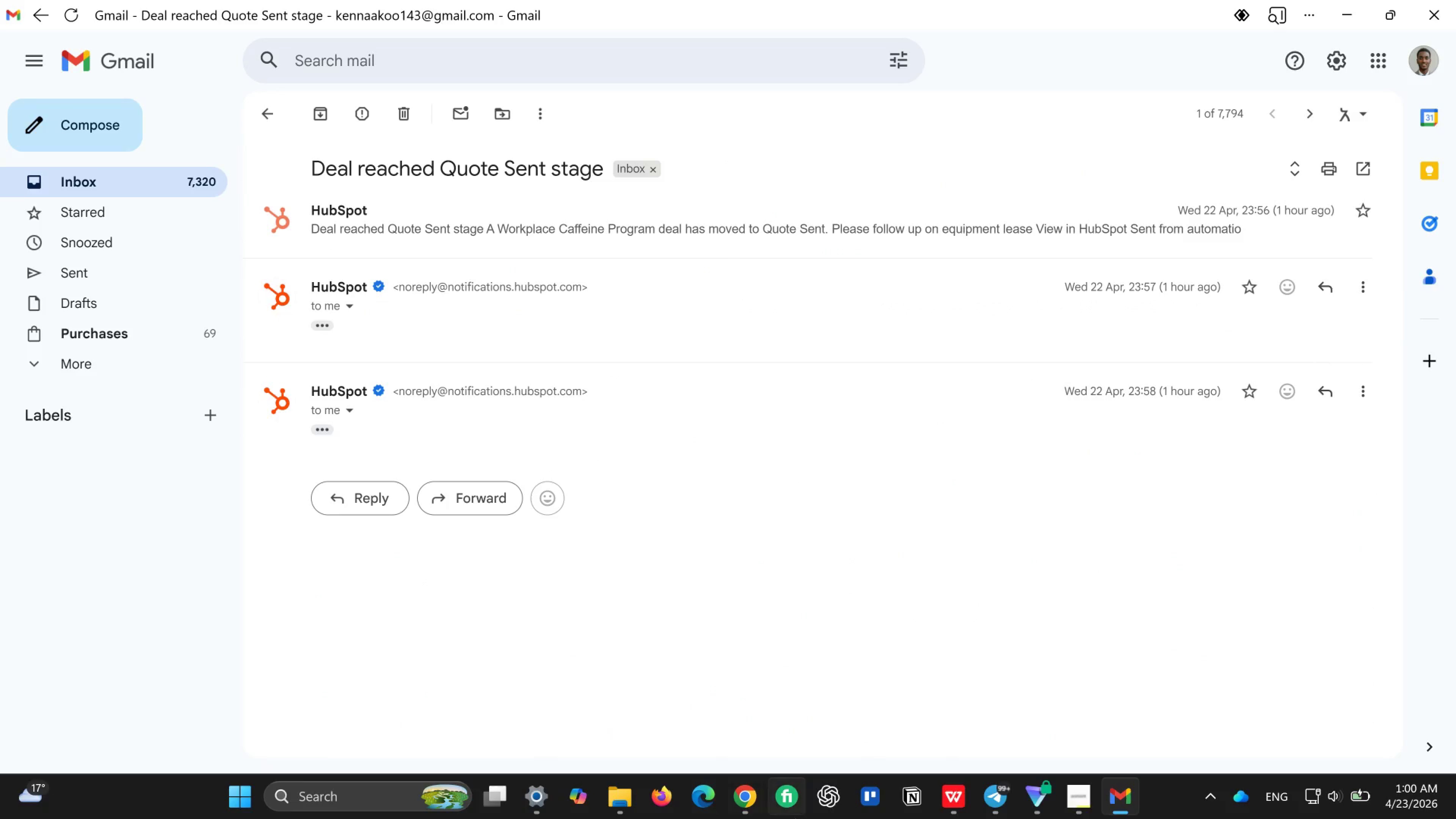 
left_click([752, 799])
 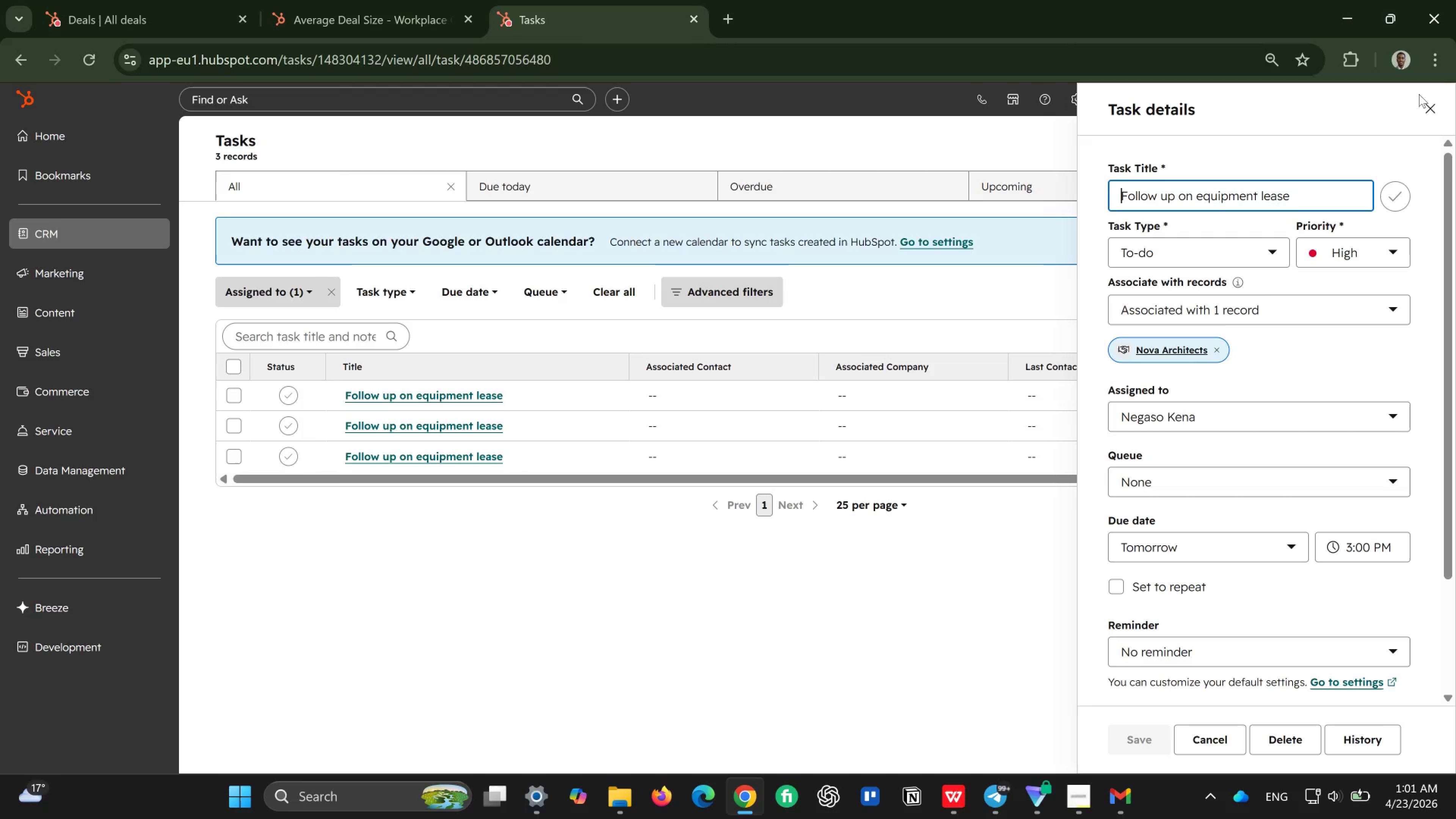 
left_click([1431, 99])
 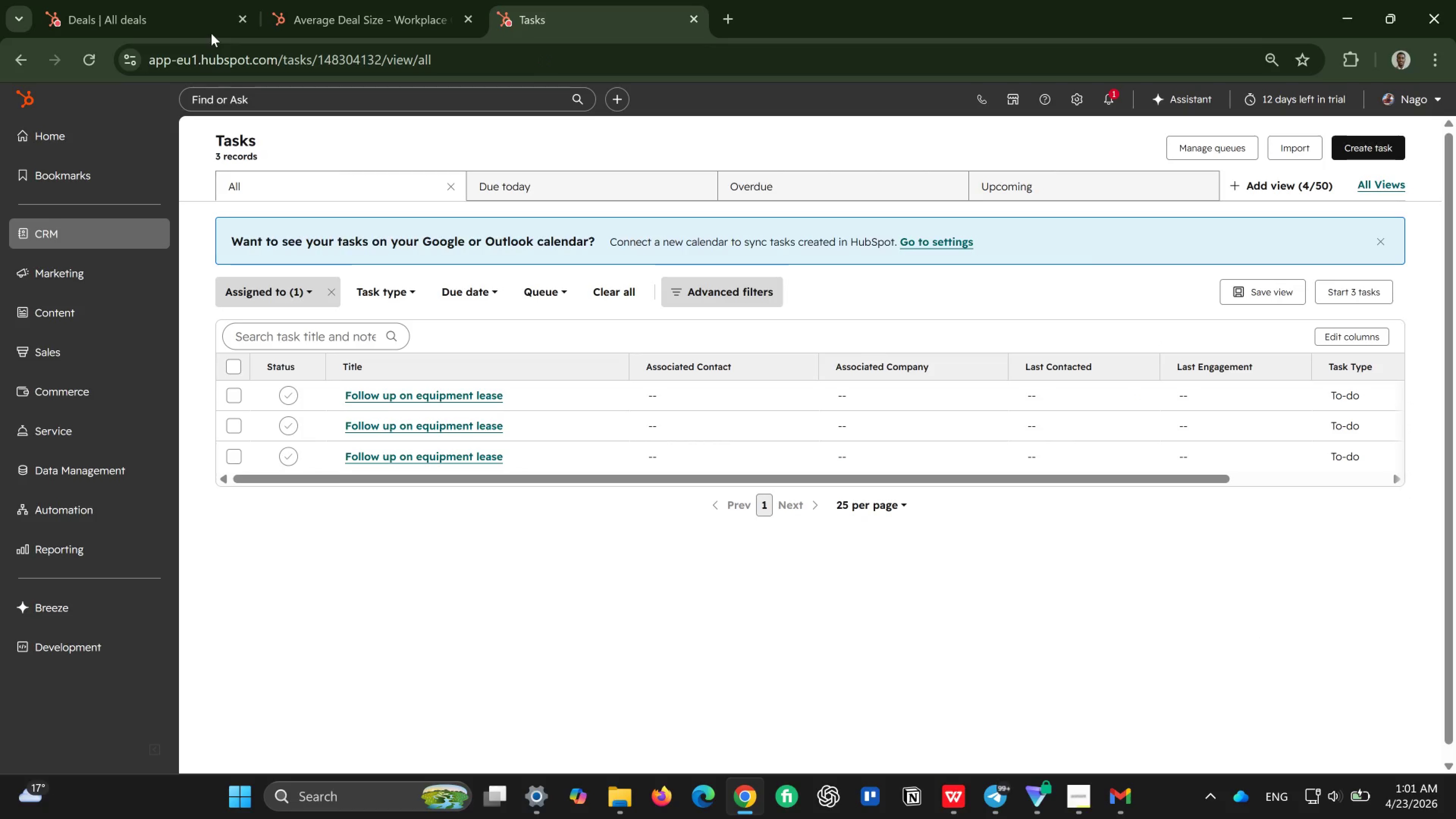 
left_click([378, 27])
 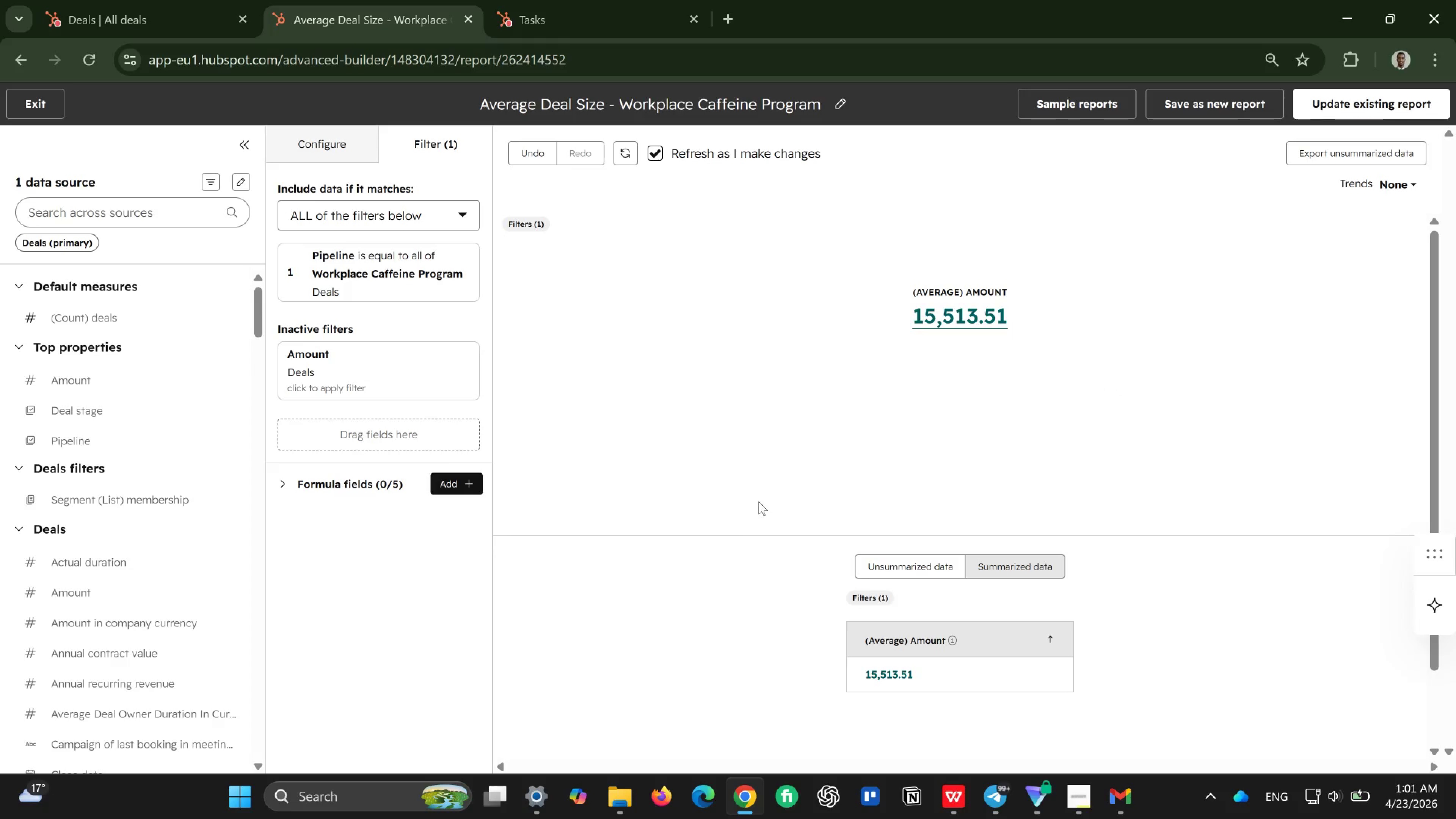 
scroll: coordinate [1043, 367], scroll_direction: up, amount: 9.0
 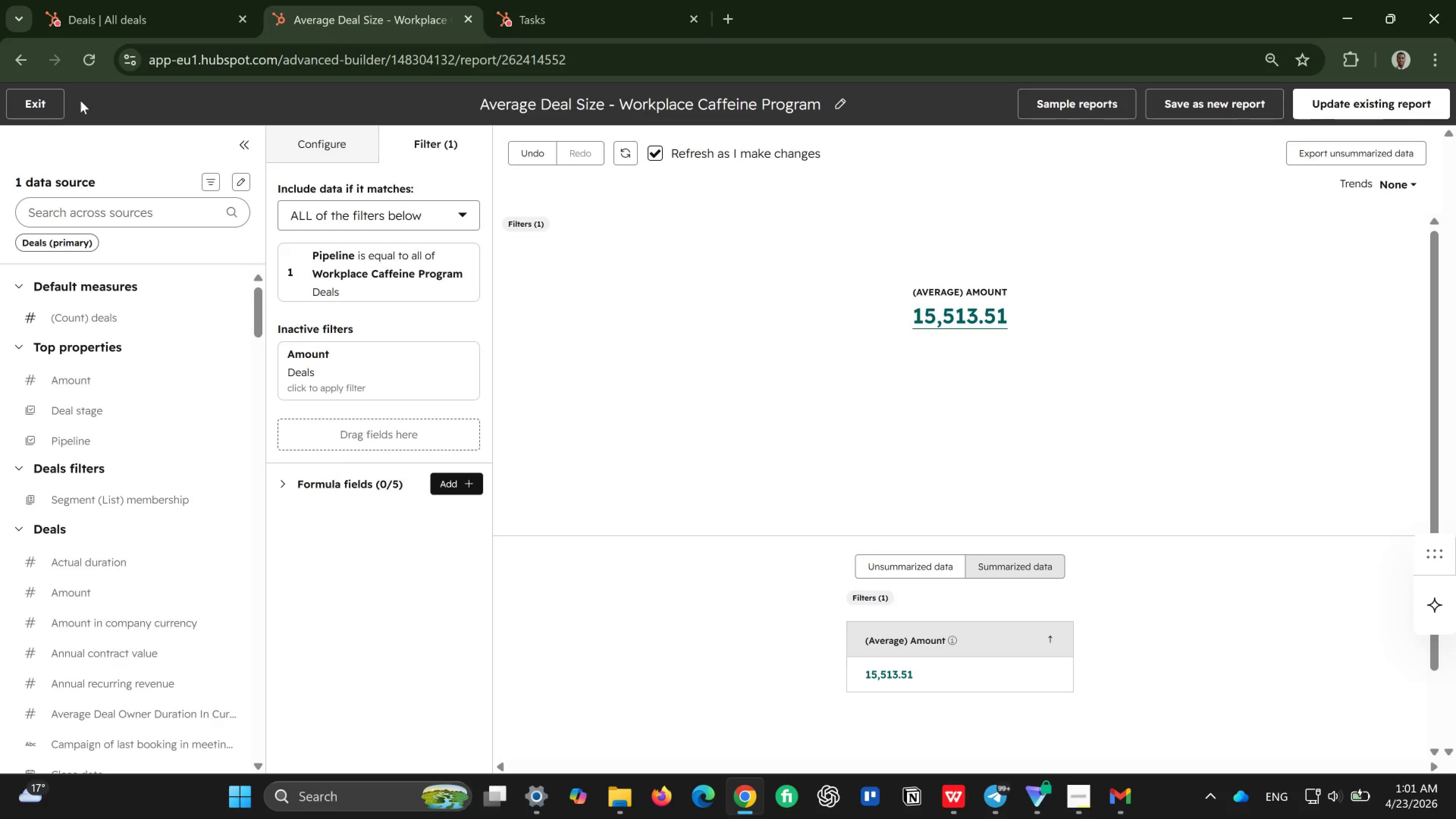 
left_click([55, 109])
 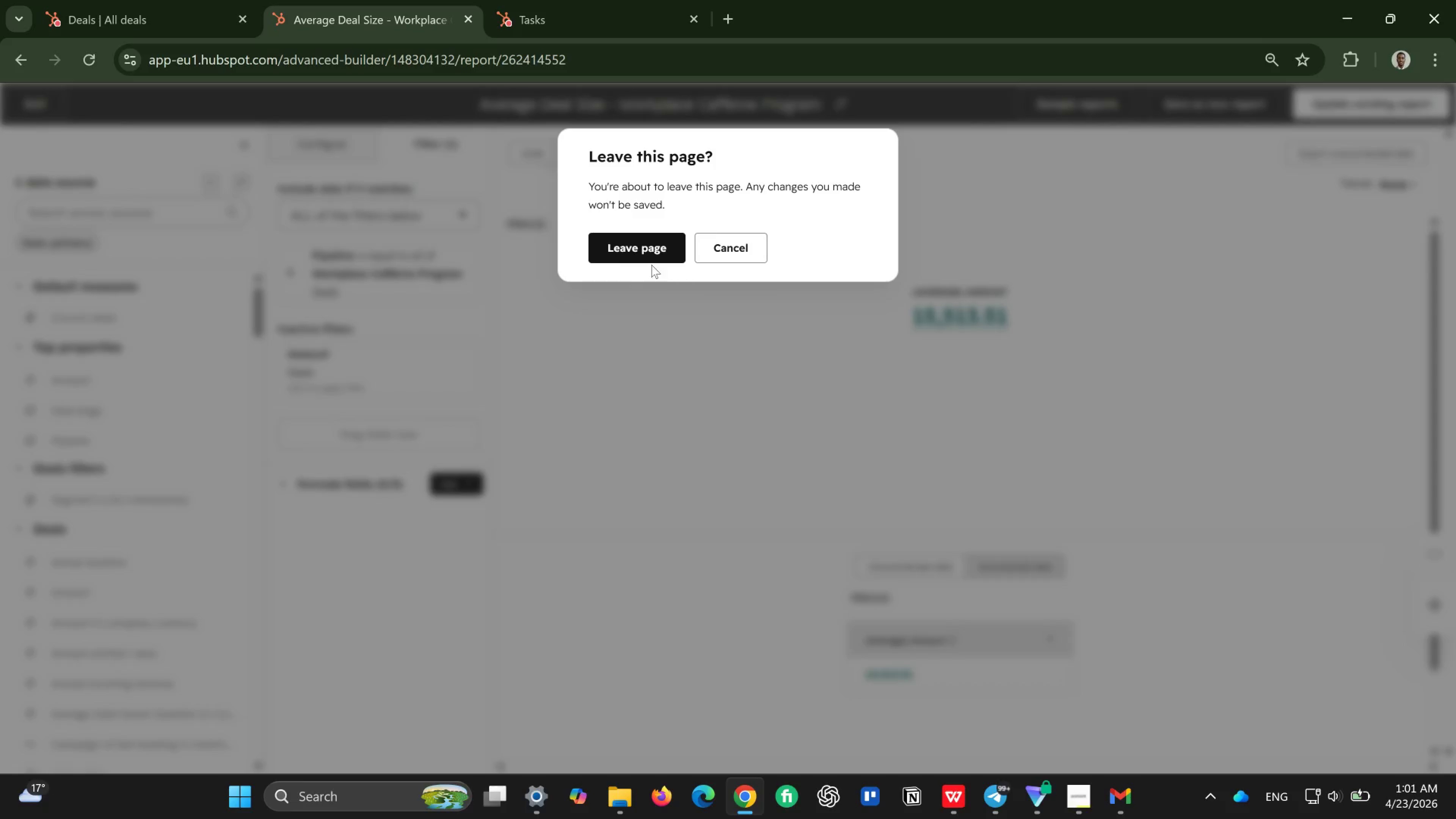 
wait(6.77)
 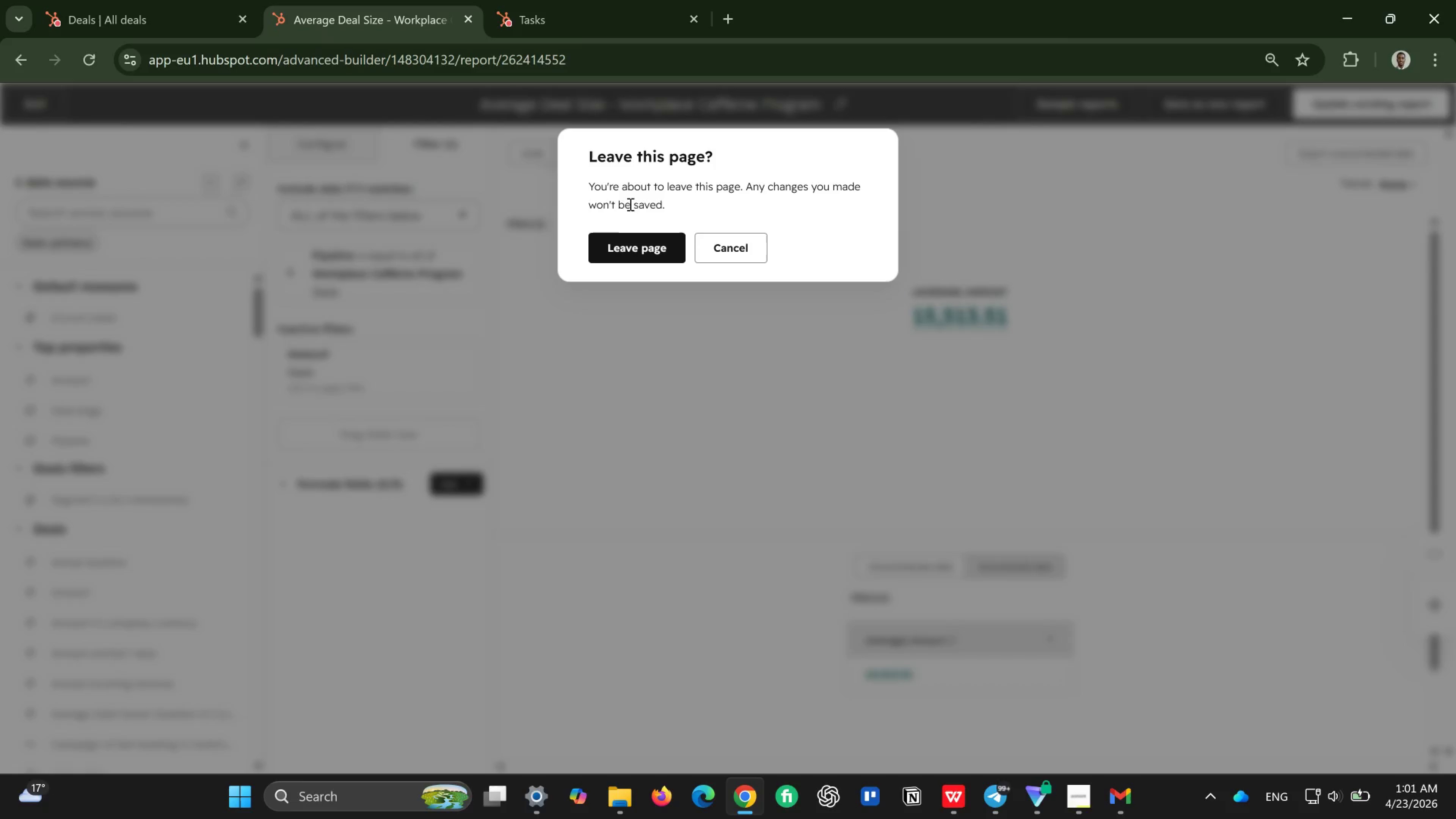 
left_click([654, 242])
 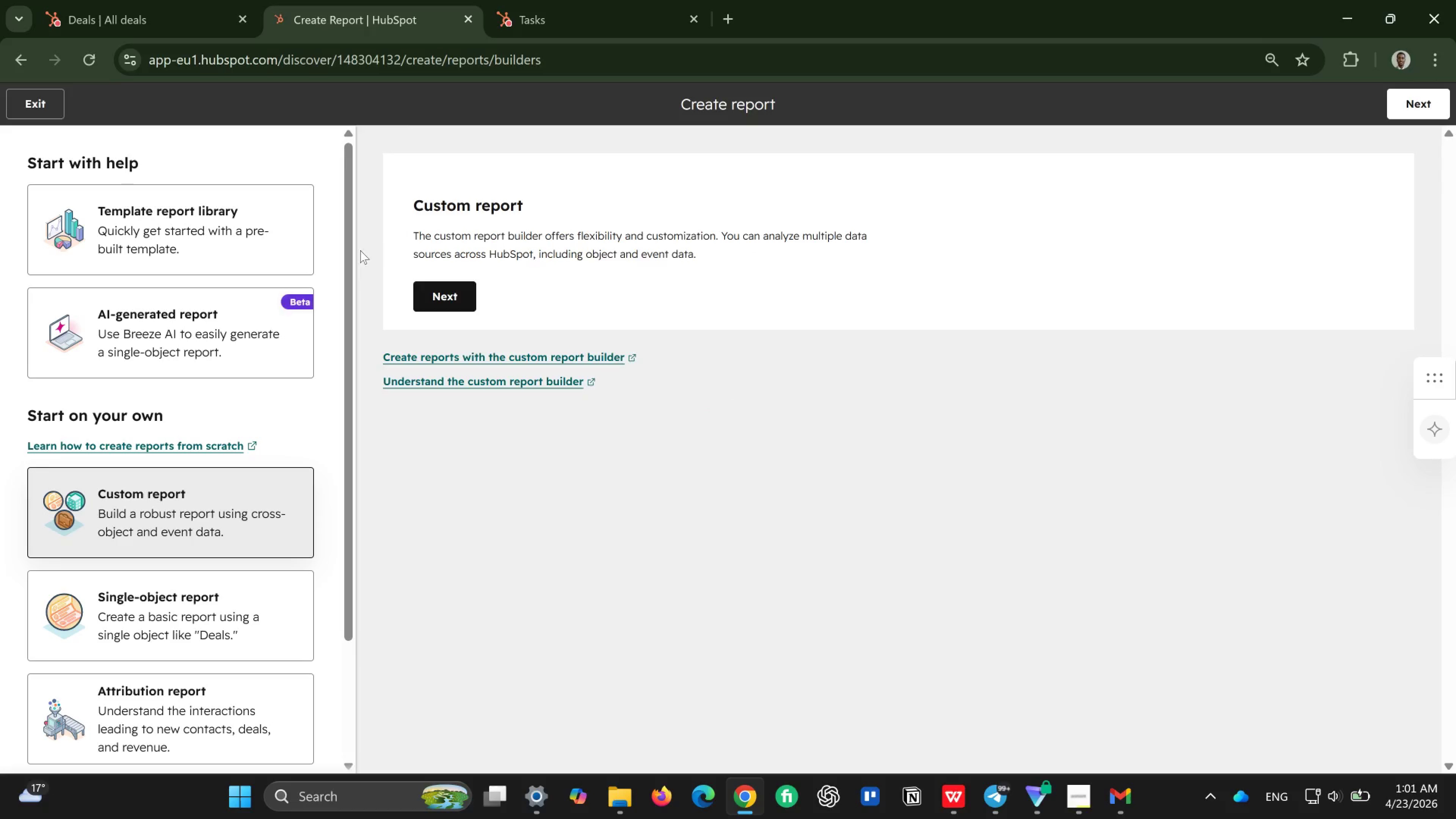 
wait(5.01)
 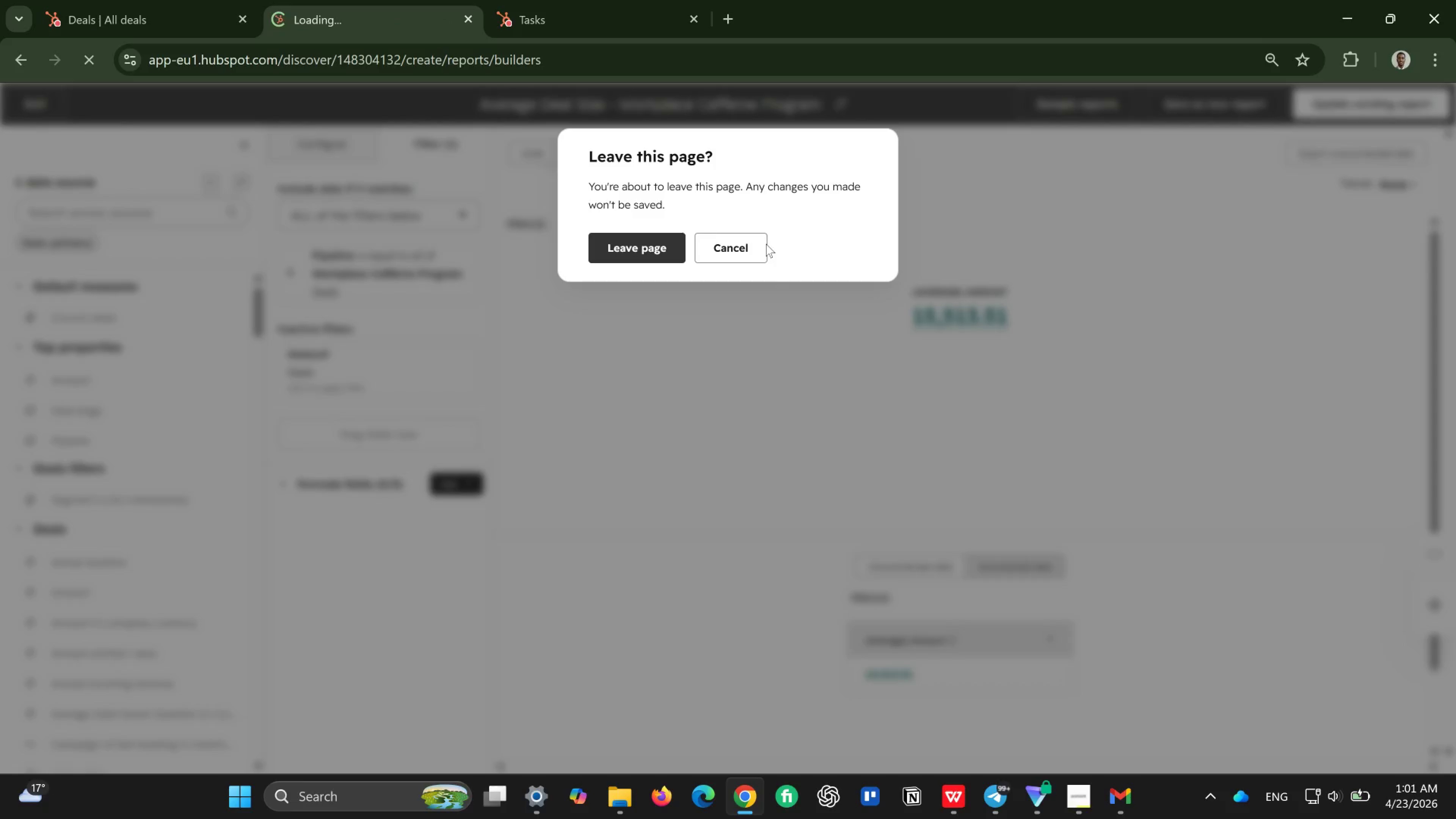 
left_click([31, 111])
 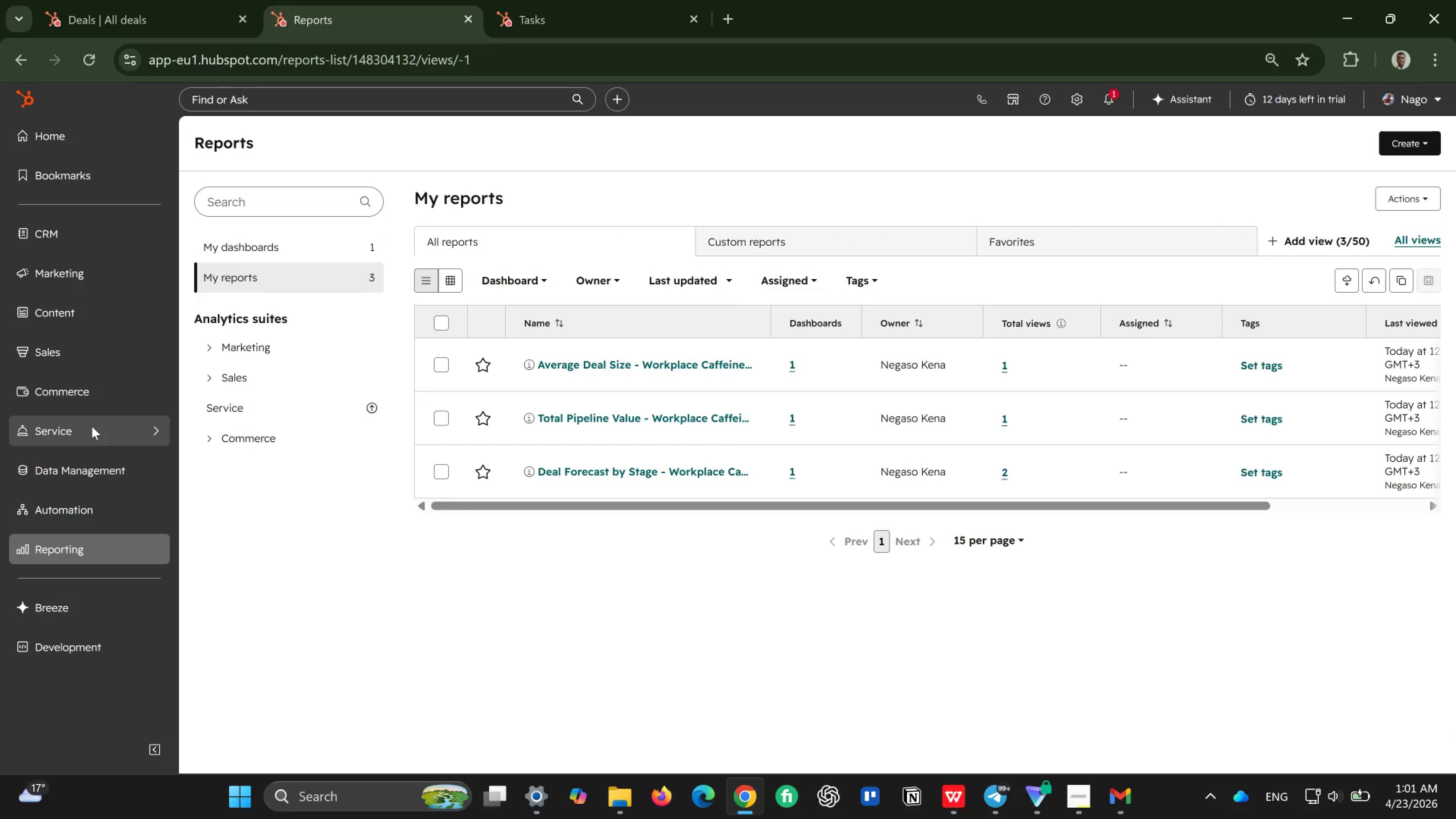 
wait(5.66)
 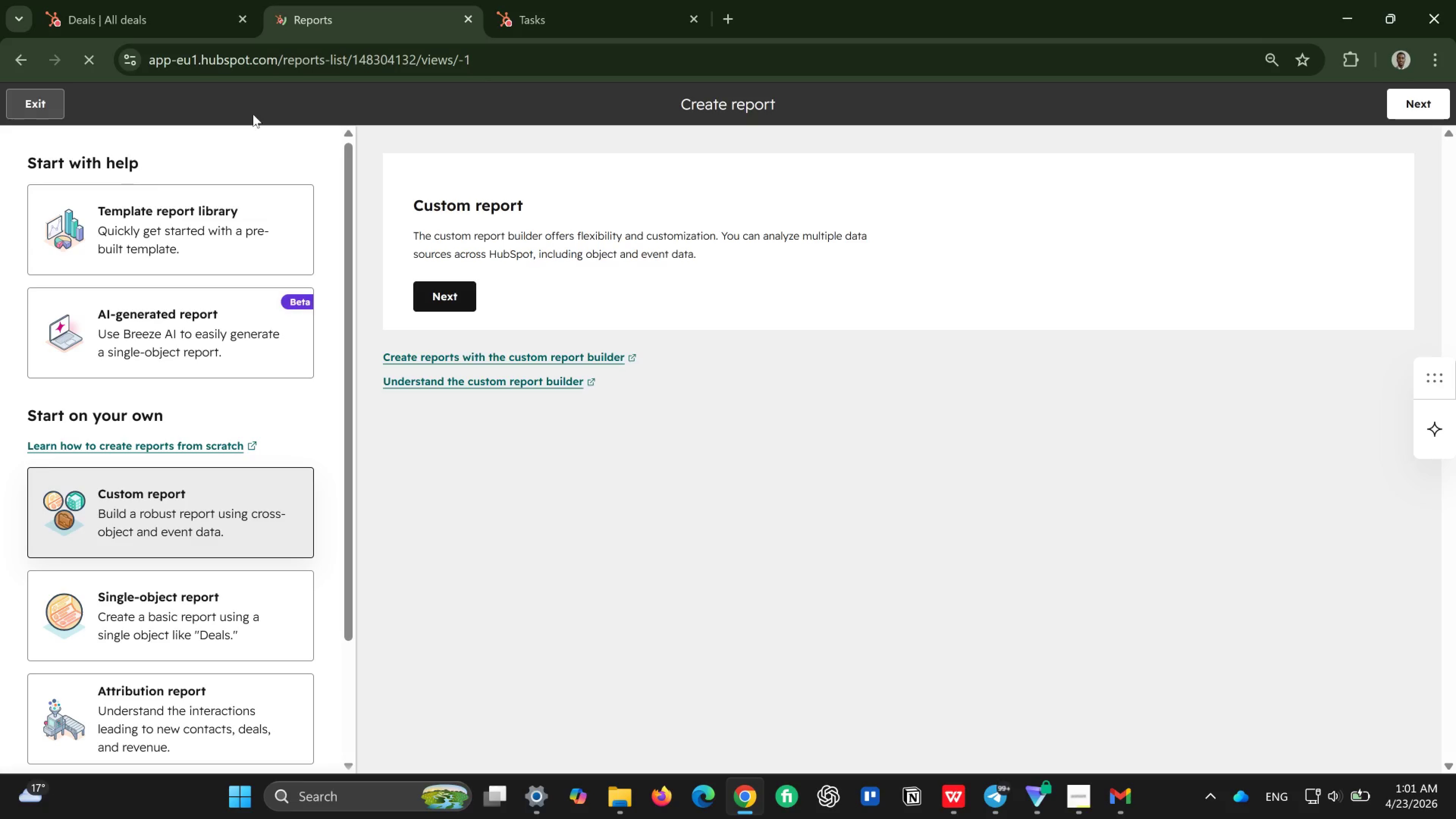 
left_click([72, 553])
 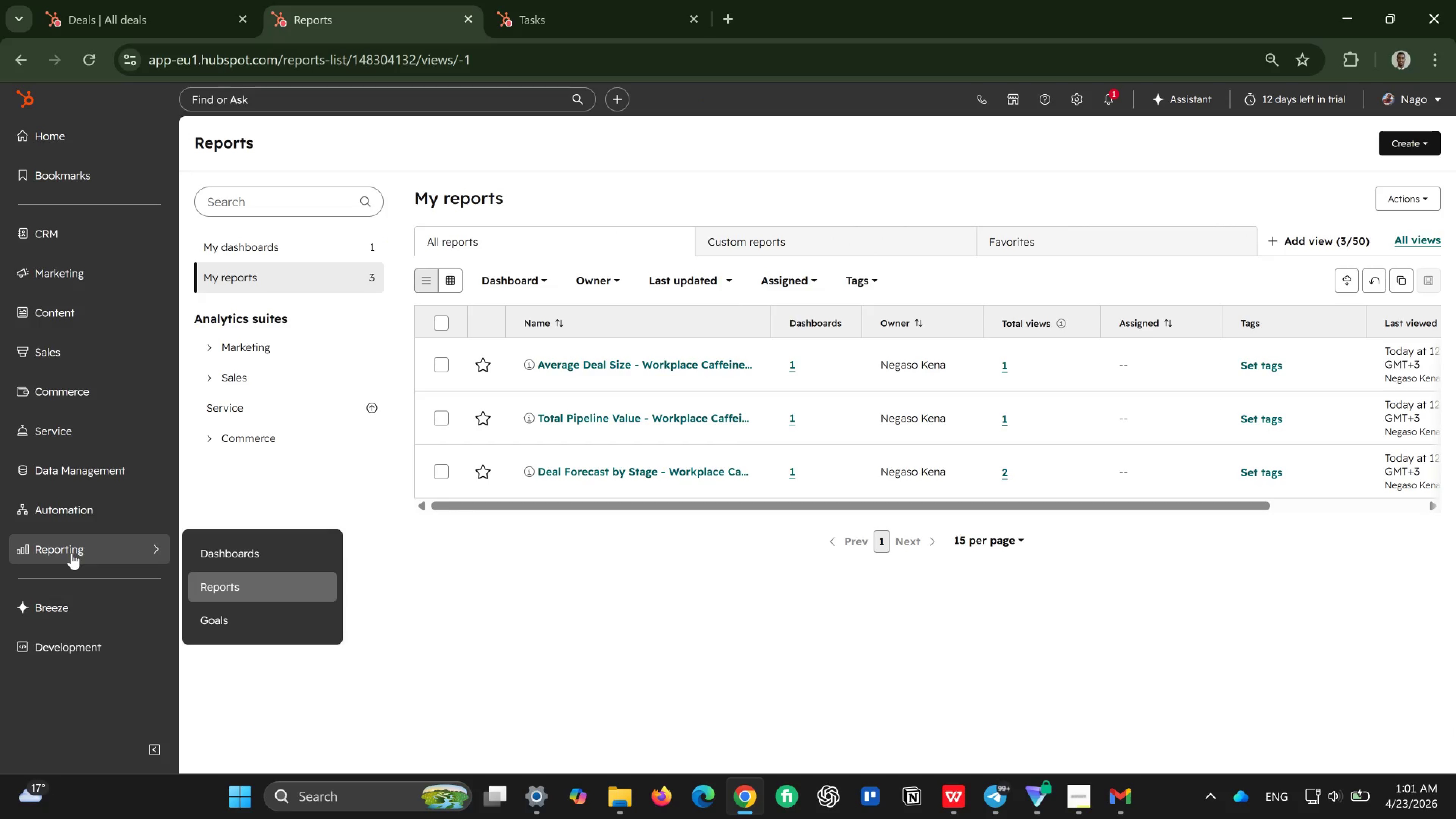 
left_click([243, 550])
 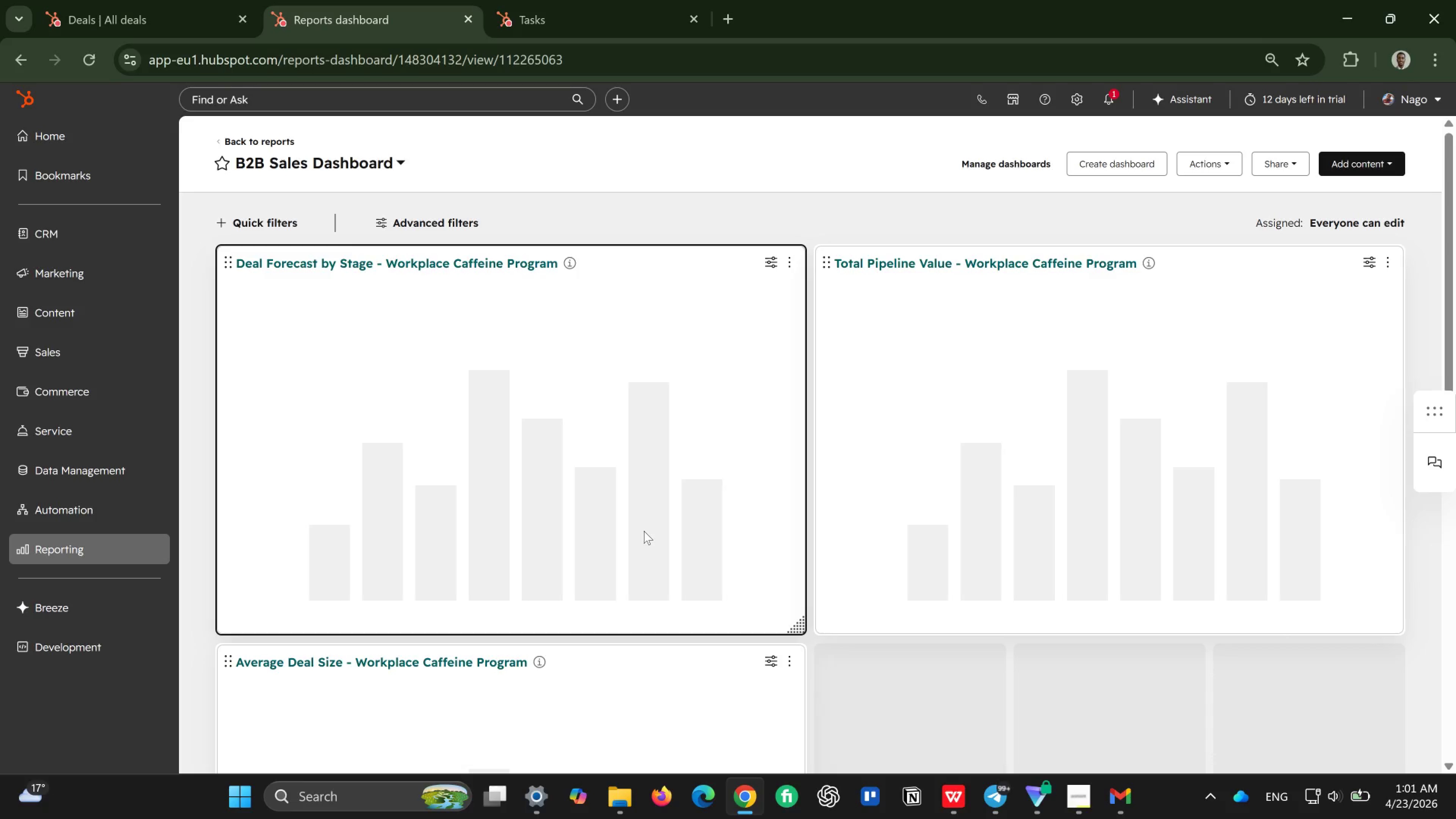 
wait(7.9)
 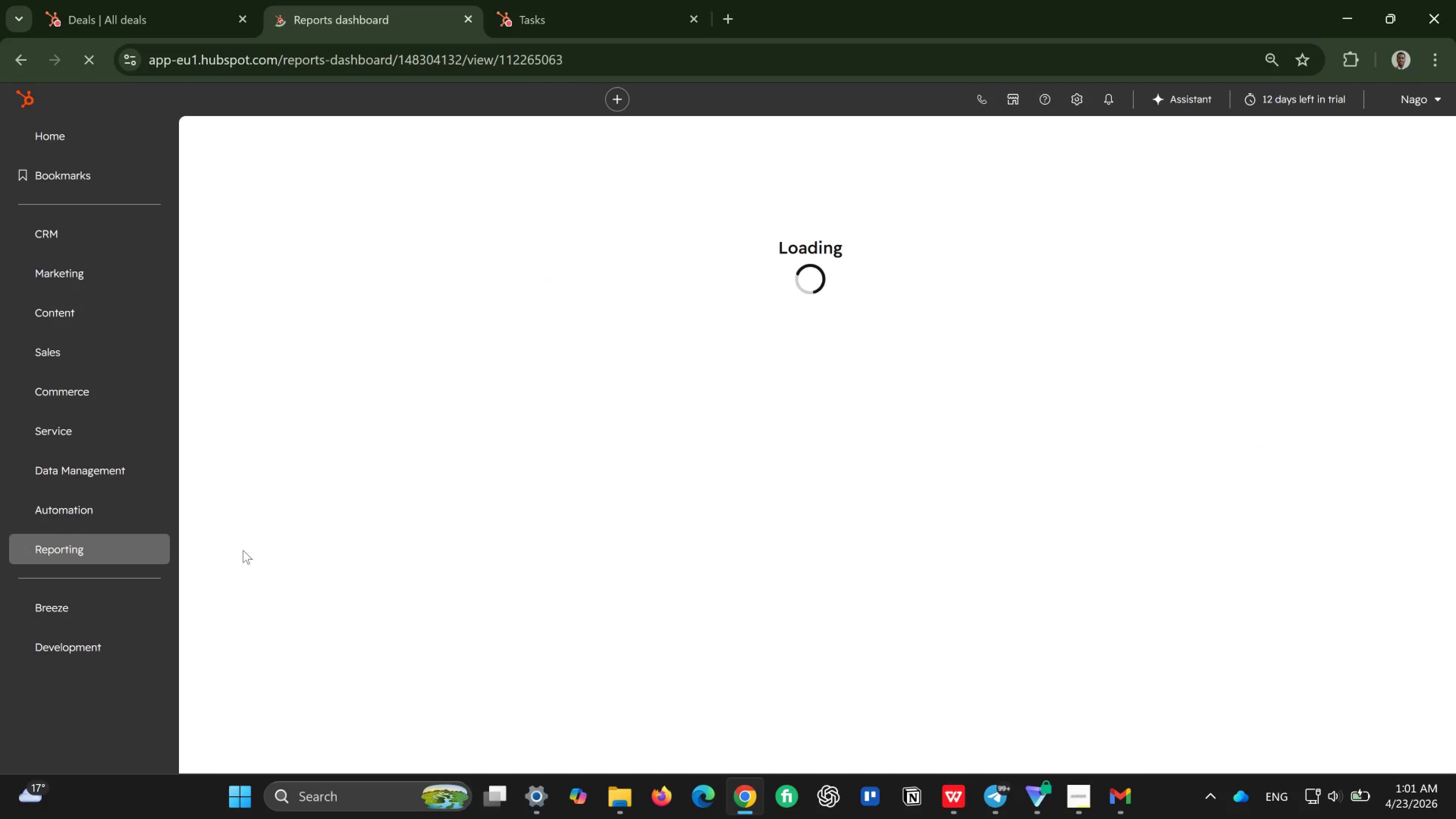 
scroll: coordinate [644, 532], scroll_direction: down, amount: 3.0
 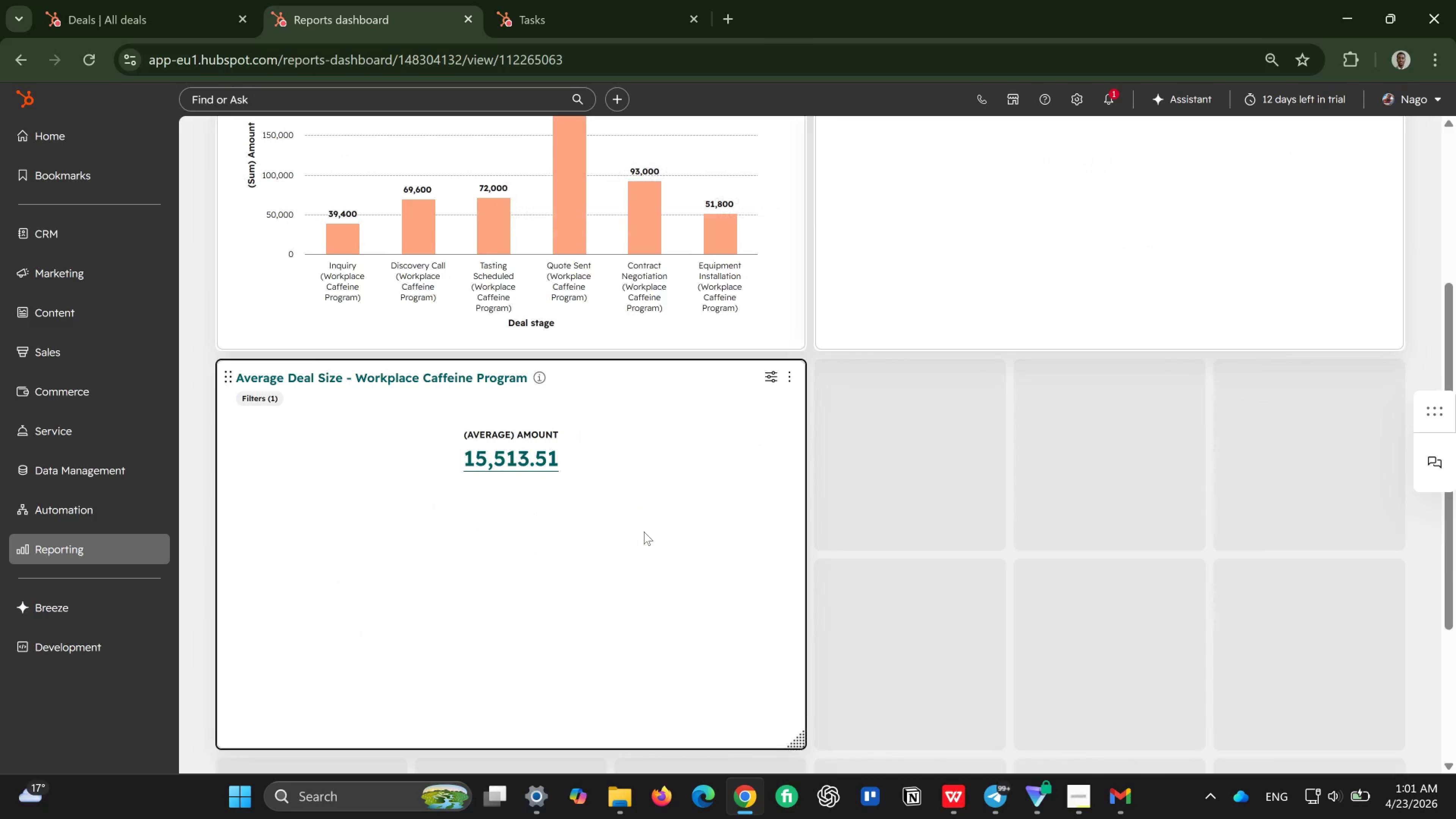 
scroll: coordinate [644, 532], scroll_direction: up, amount: 4.0
 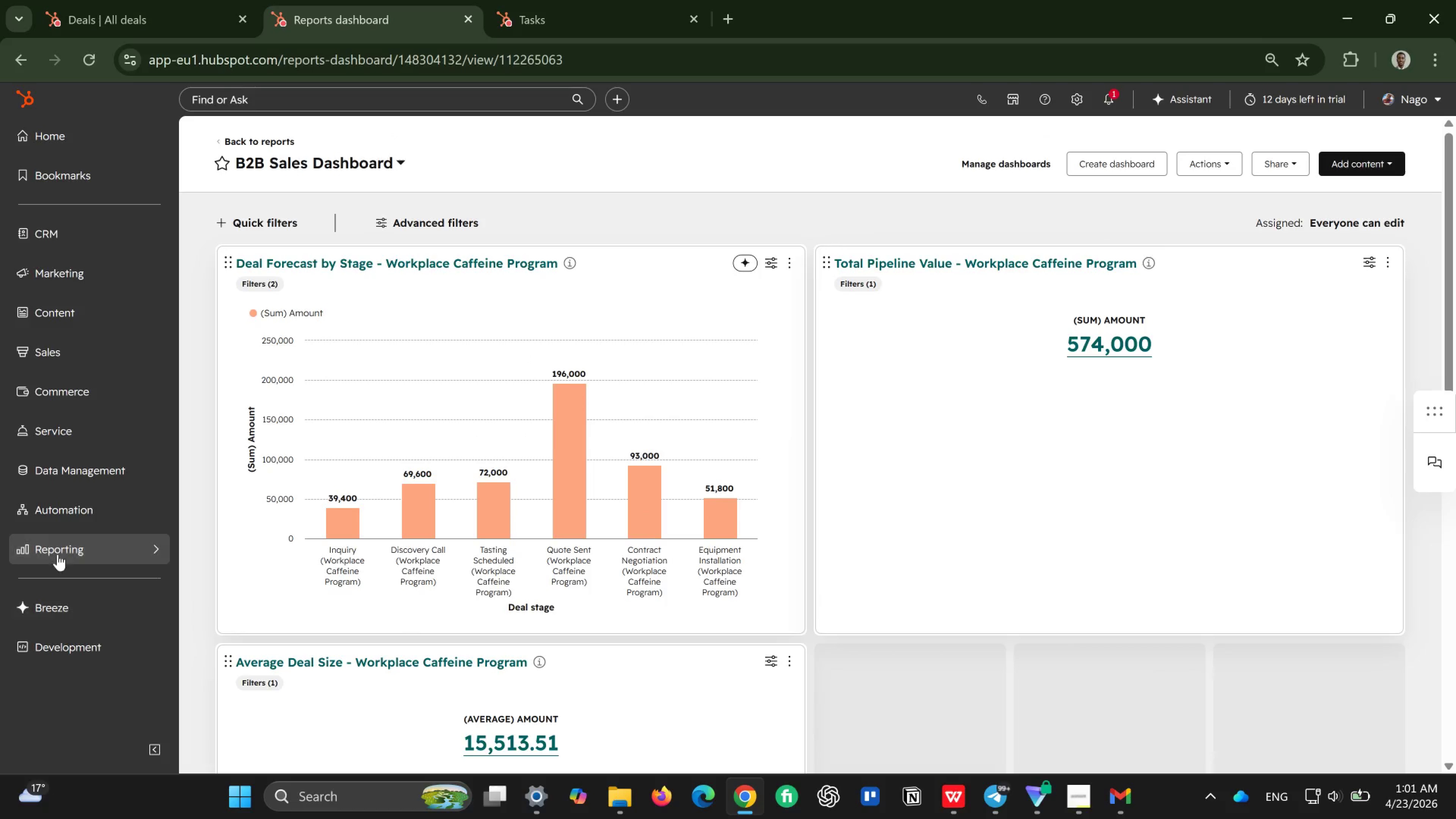 
left_click([117, 551])
 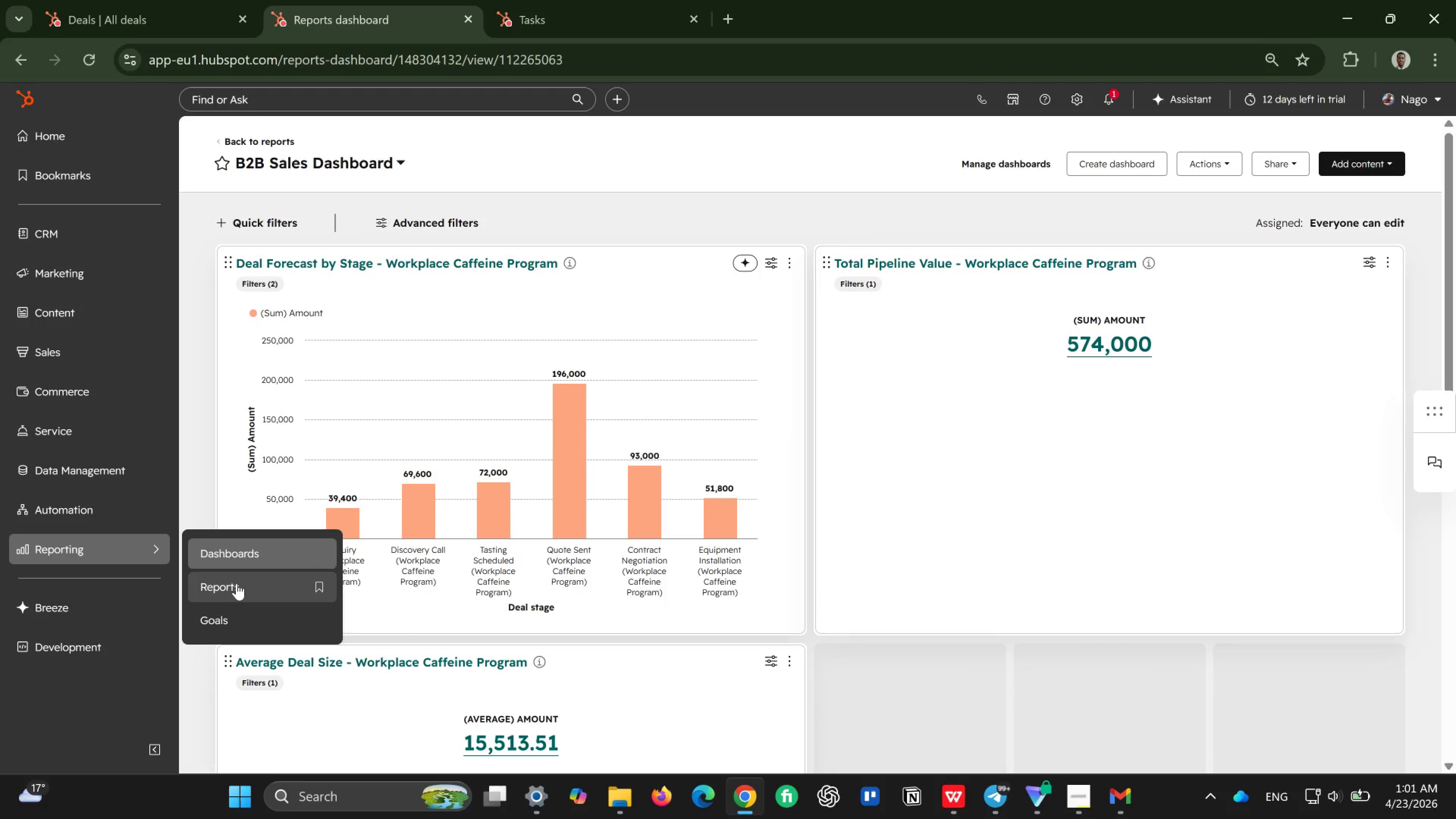 
left_click([237, 584])
 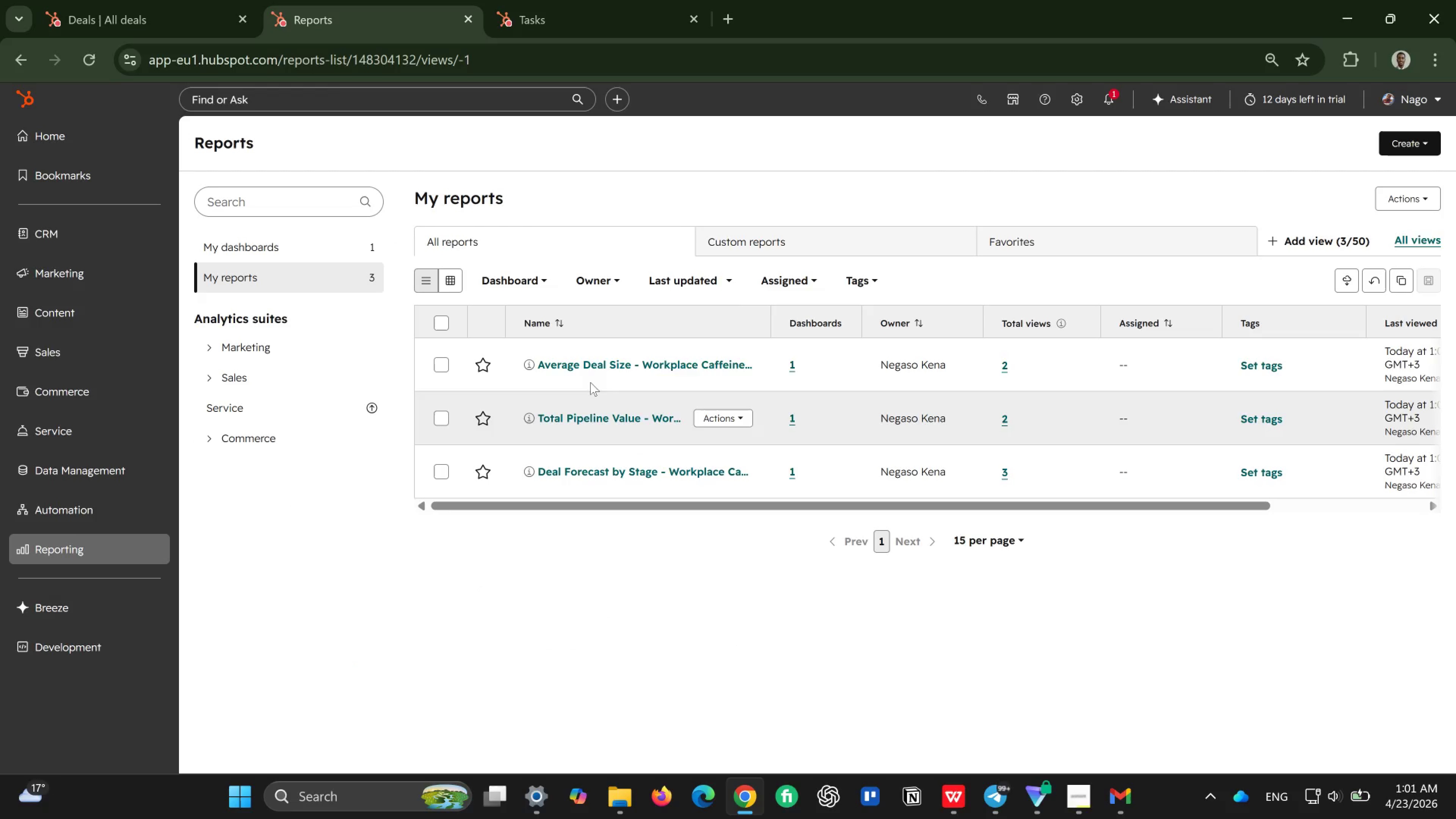 
left_click([632, 363])
 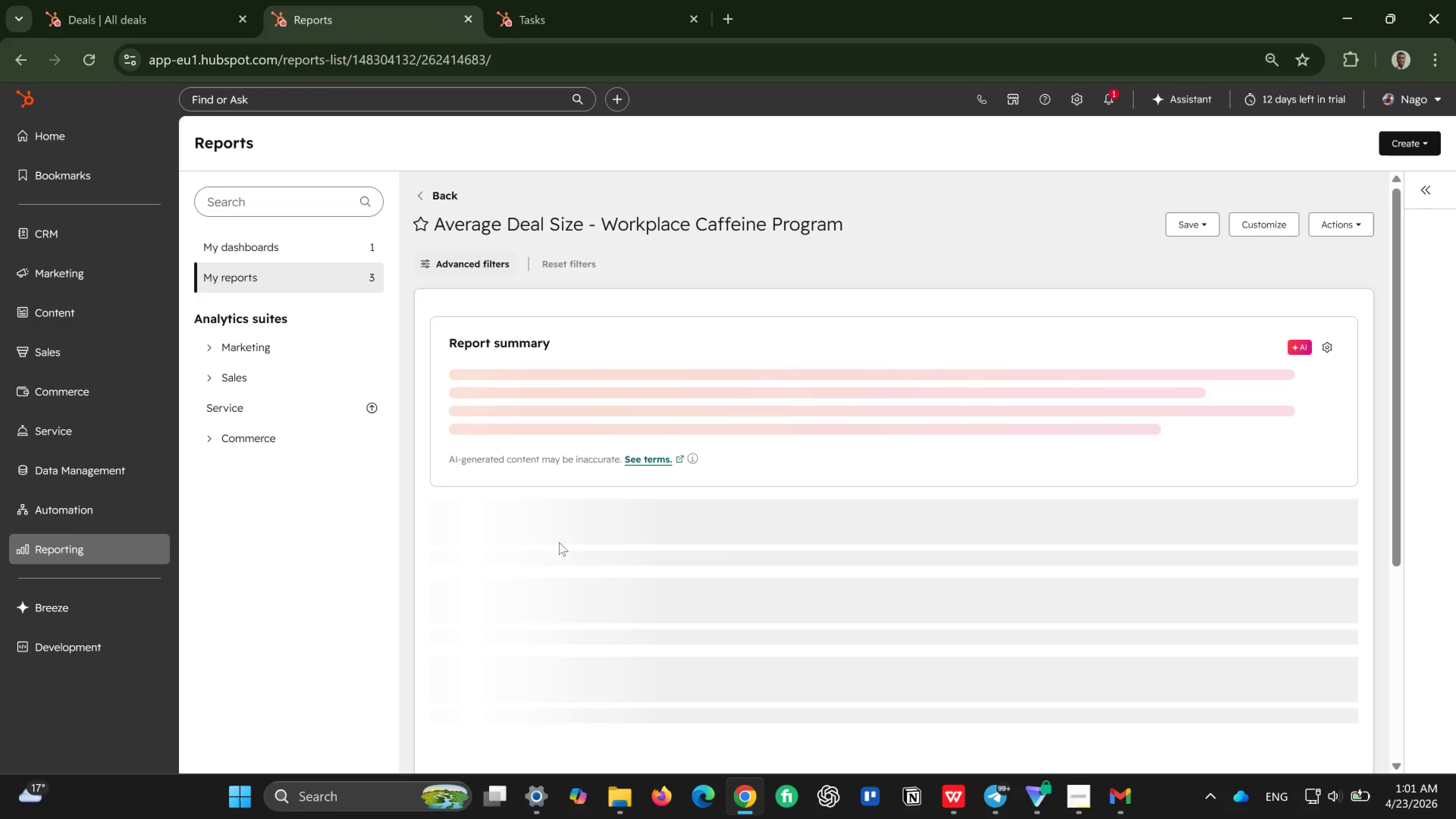 
scroll: coordinate [562, 529], scroll_direction: down, amount: 12.0
 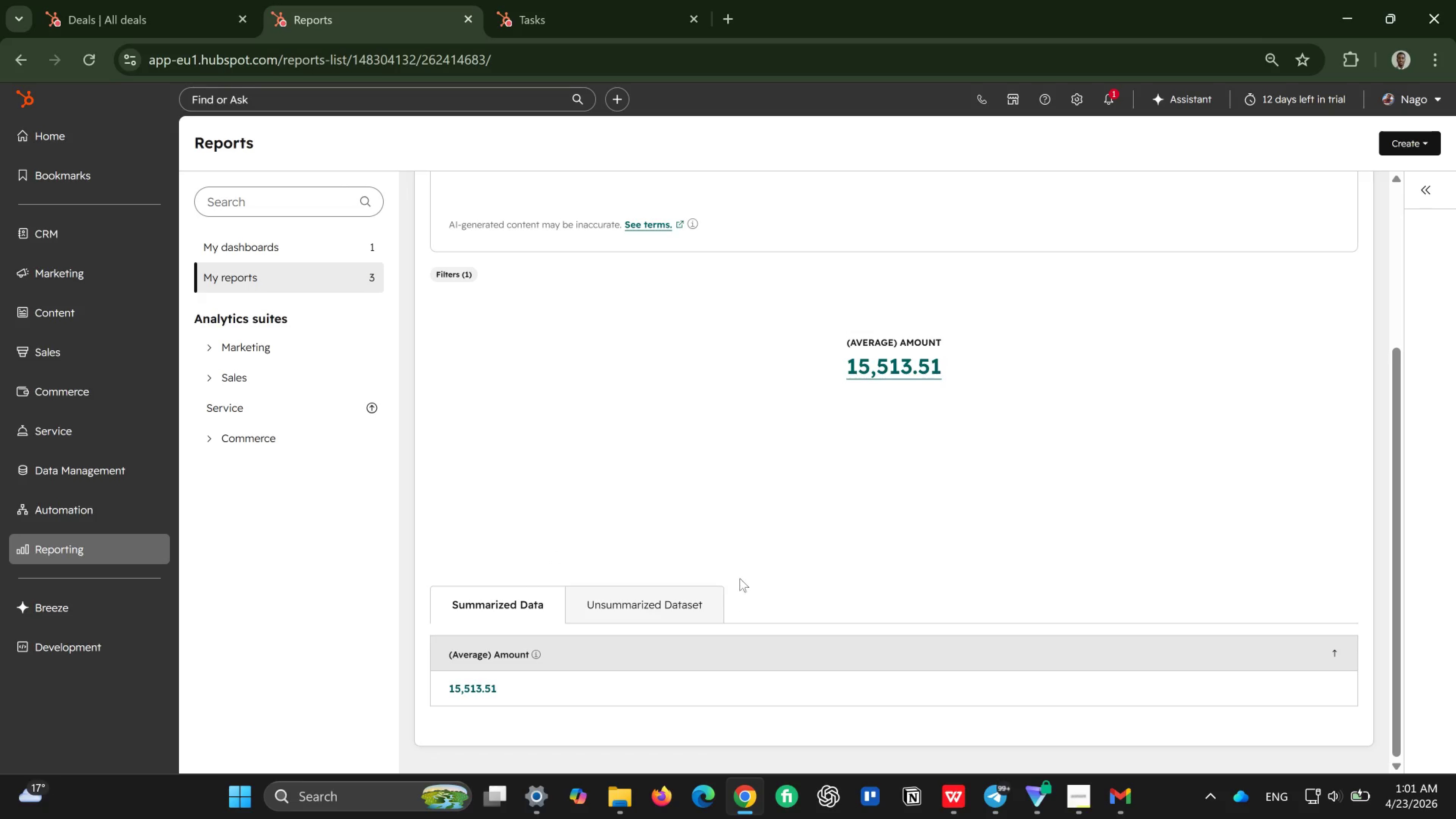 
scroll: coordinate [754, 562], scroll_direction: up, amount: 4.0
 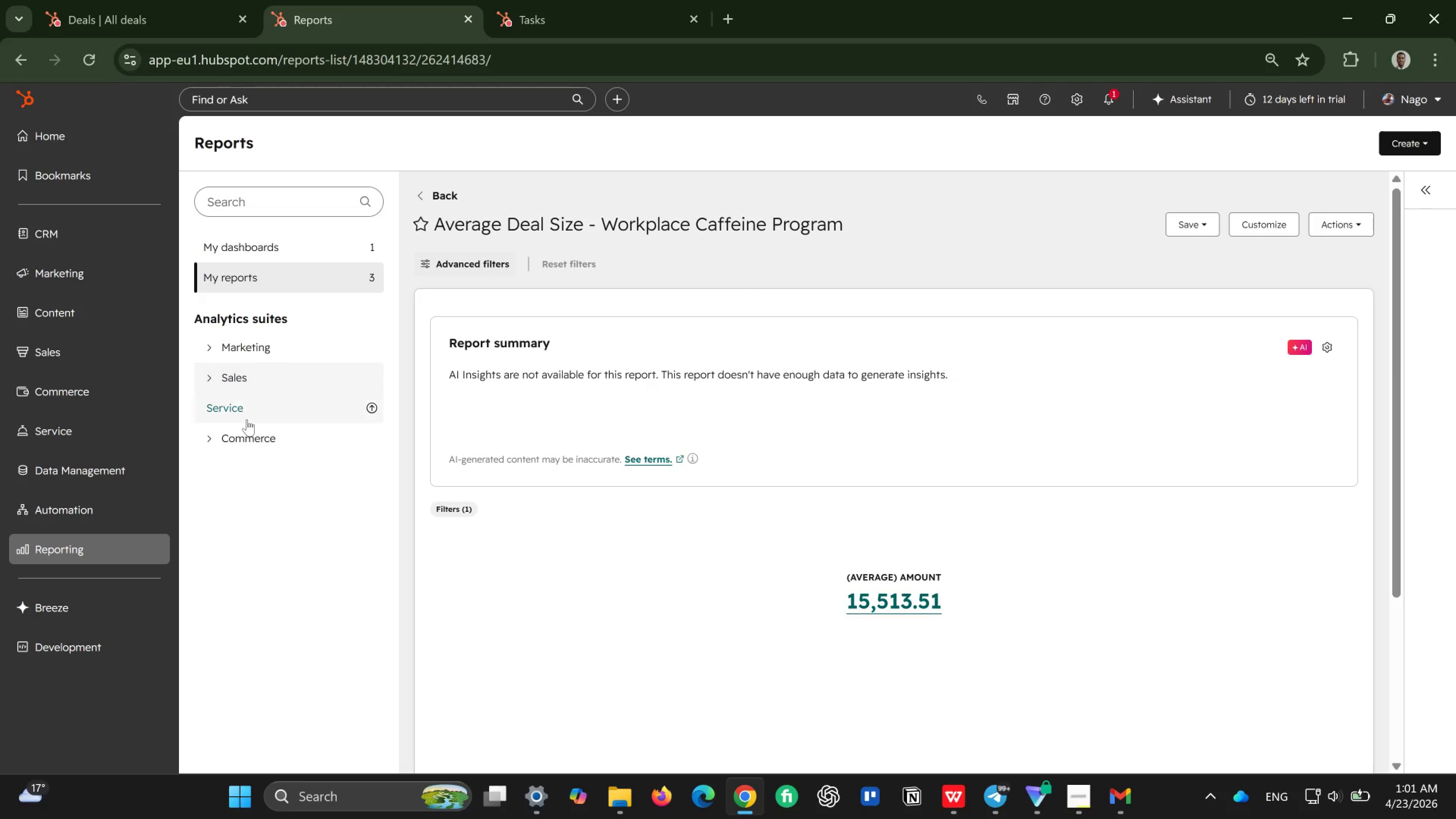 
left_click([250, 388])
 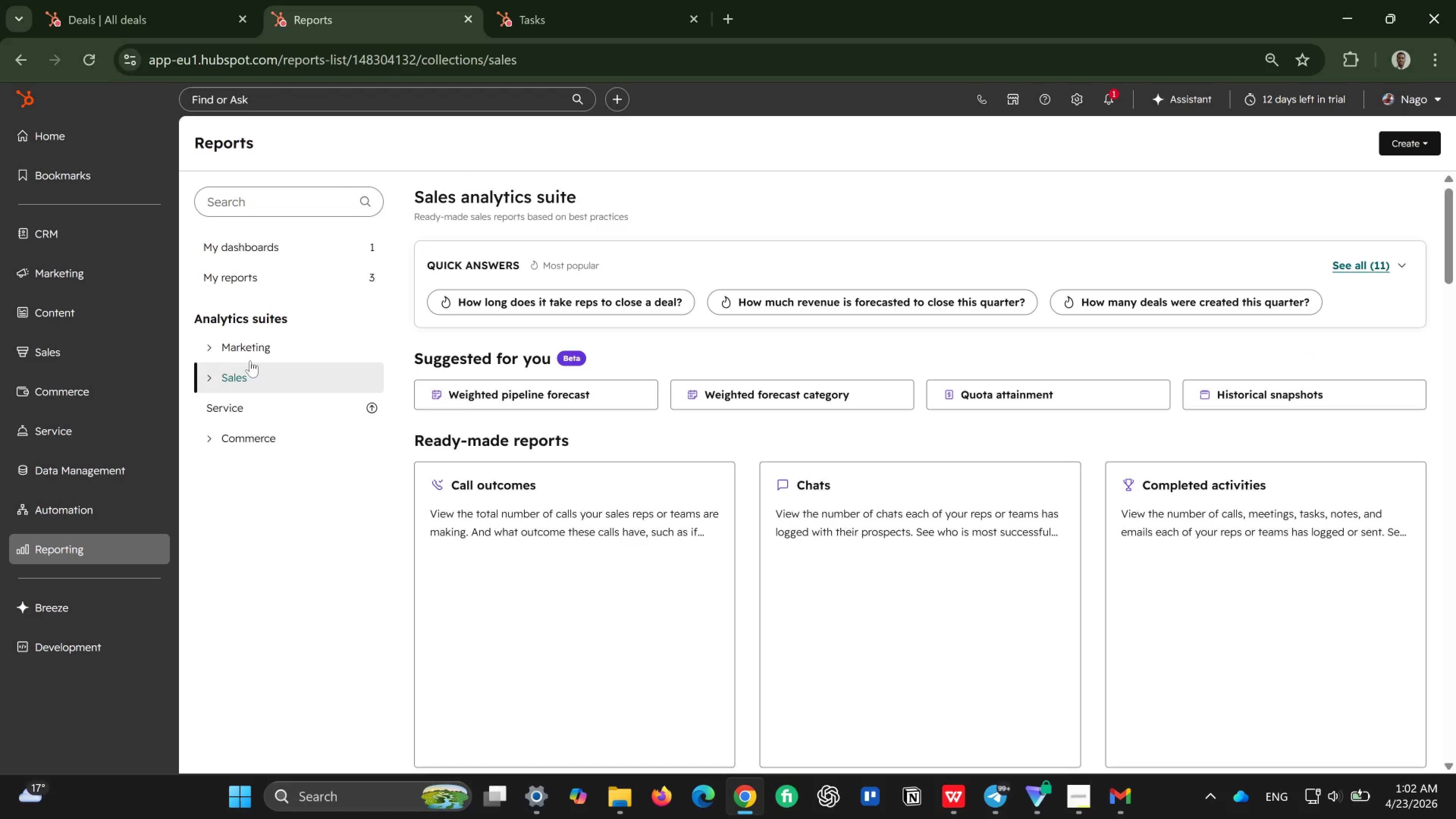 
left_click([256, 345])
 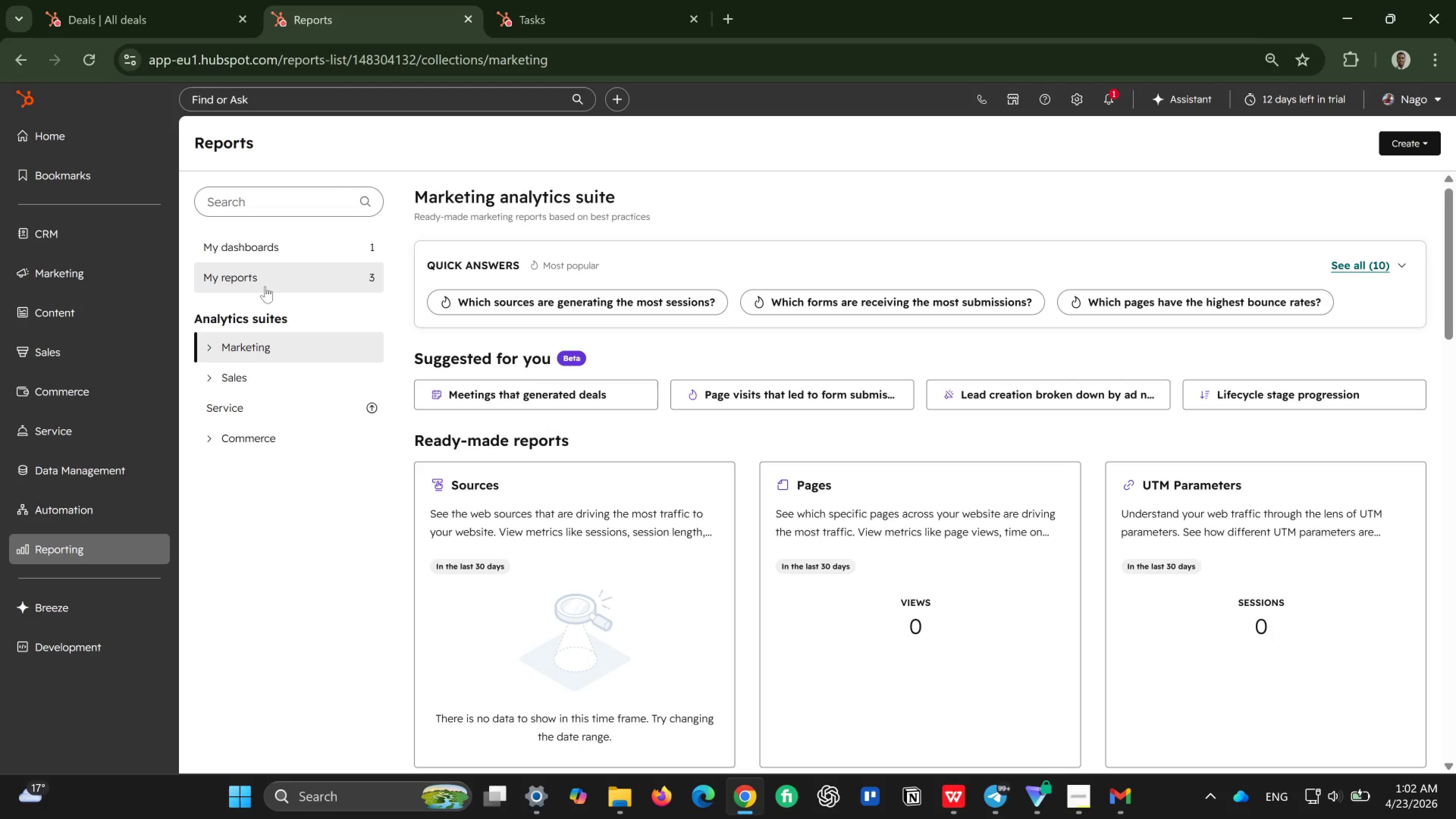 
left_click([270, 279])
 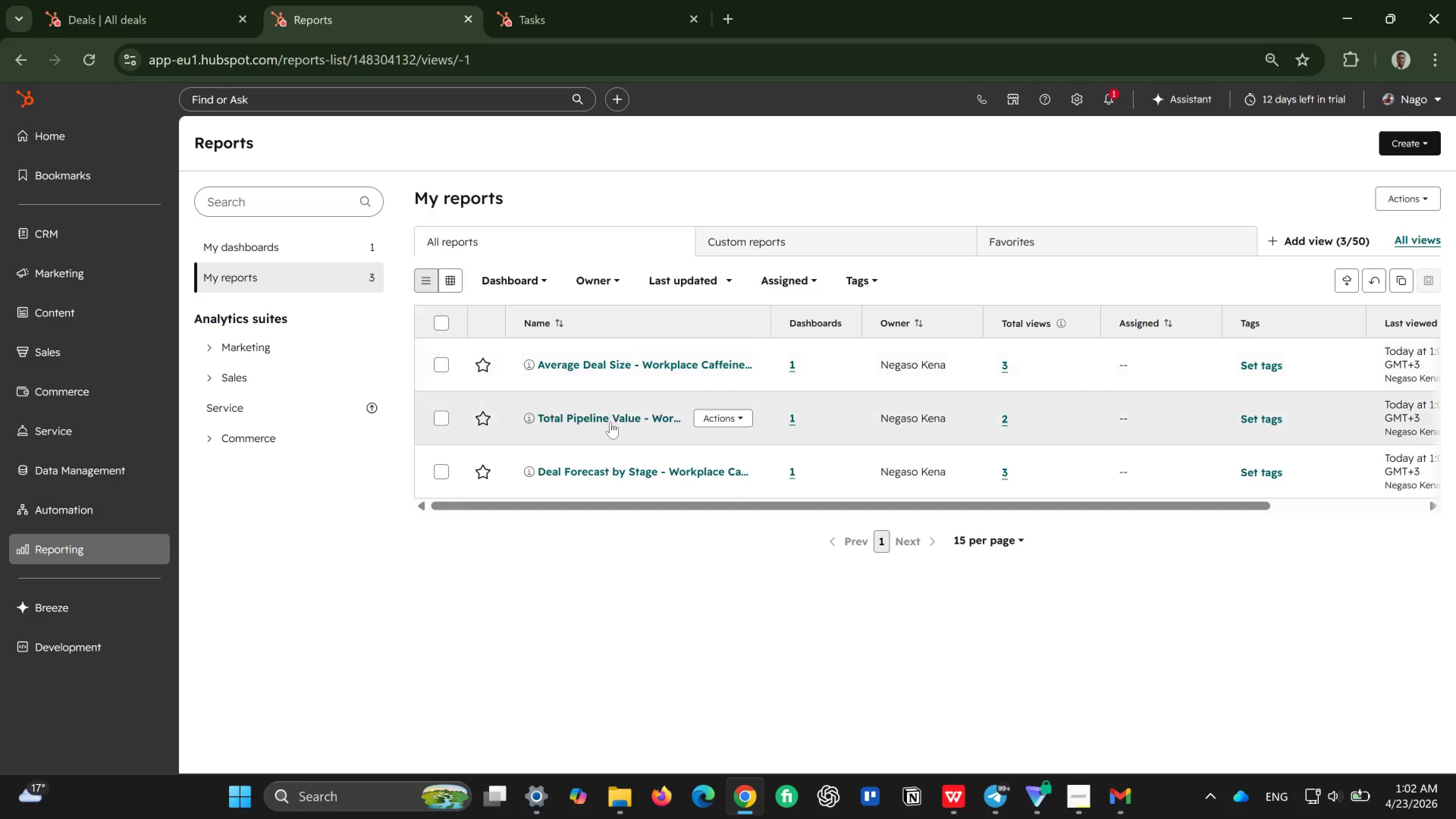 
left_click([610, 420])
 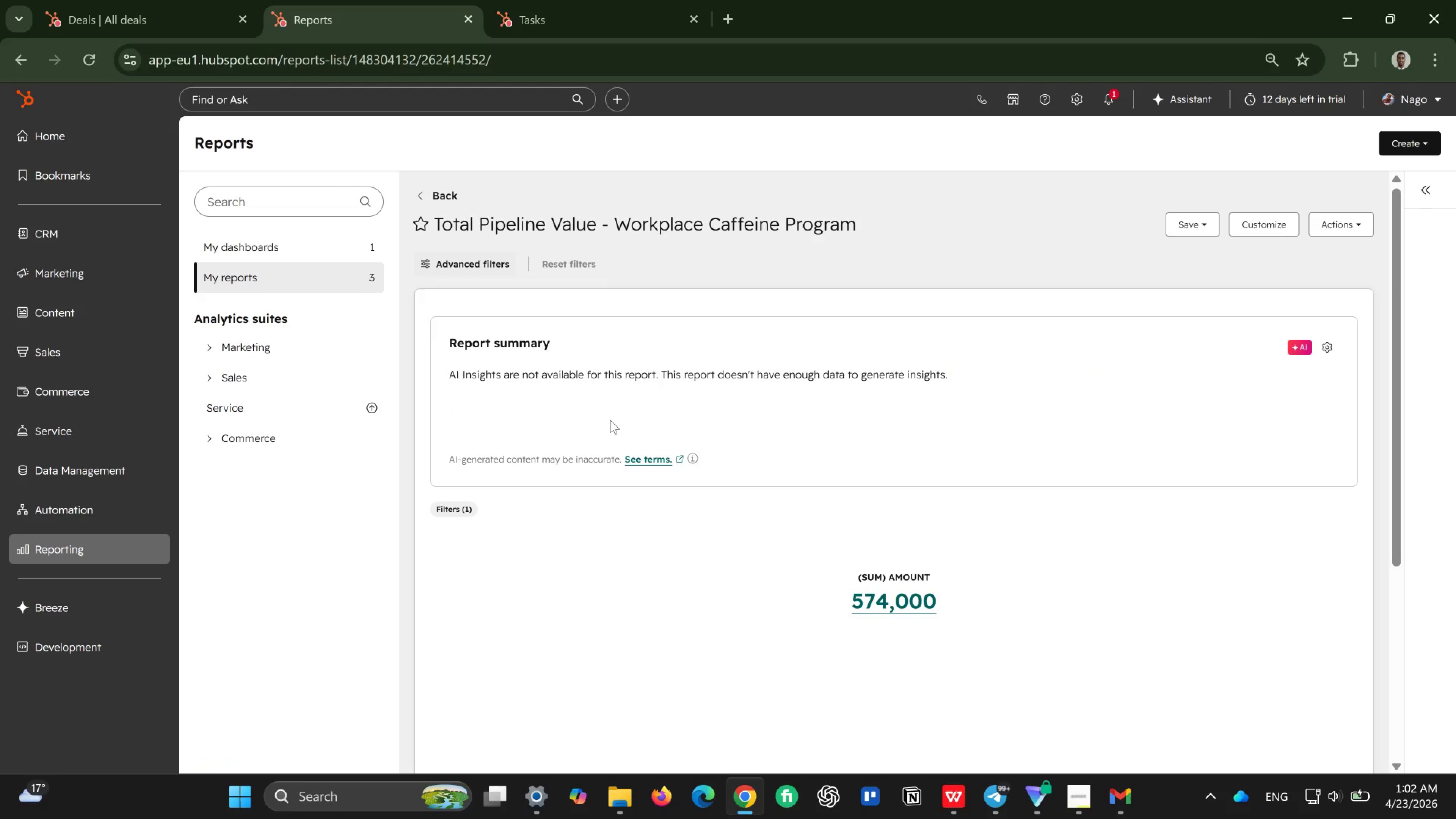 
scroll: coordinate [610, 422], scroll_direction: down, amount: 5.0
 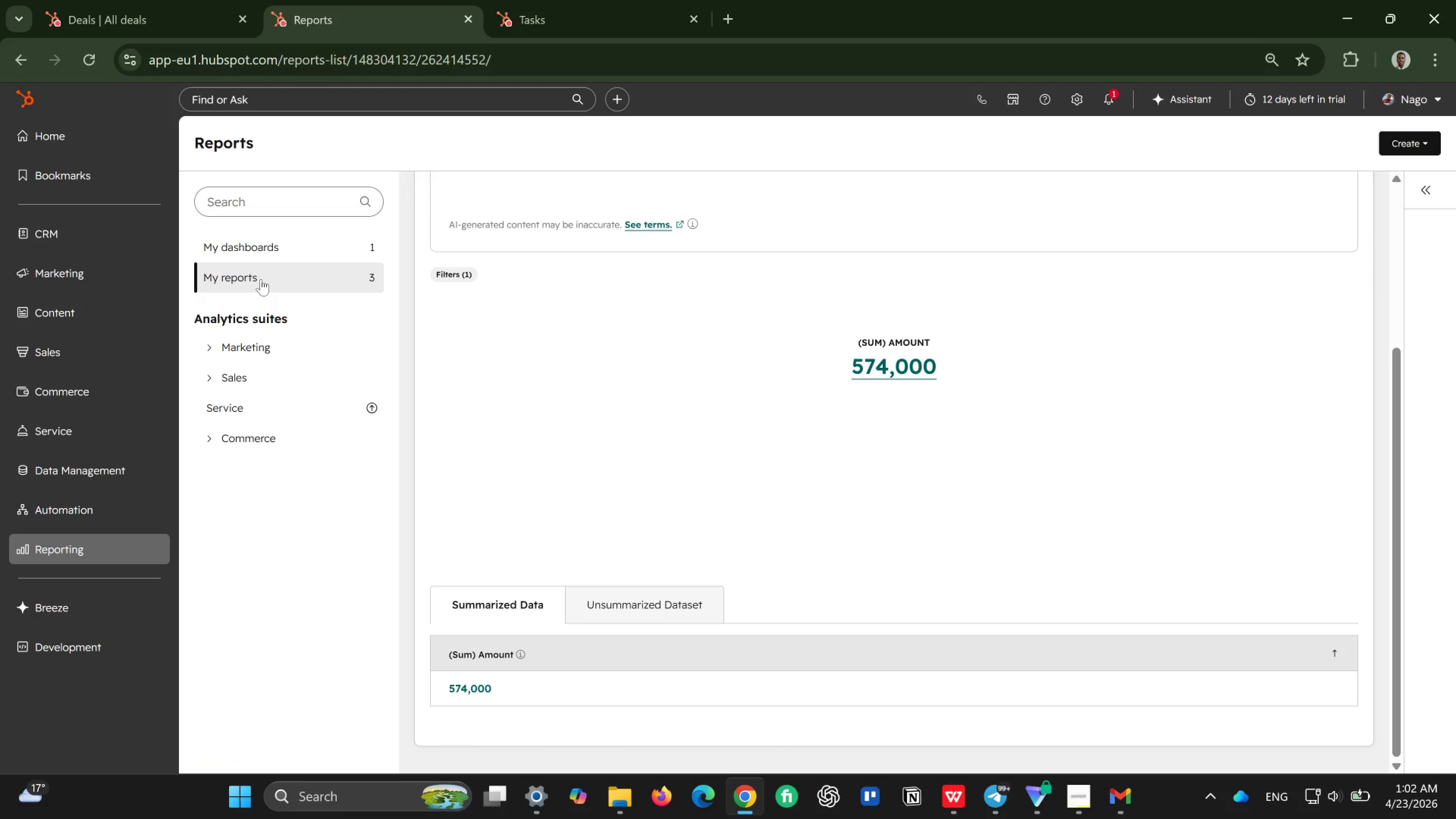 
left_click([260, 282])
 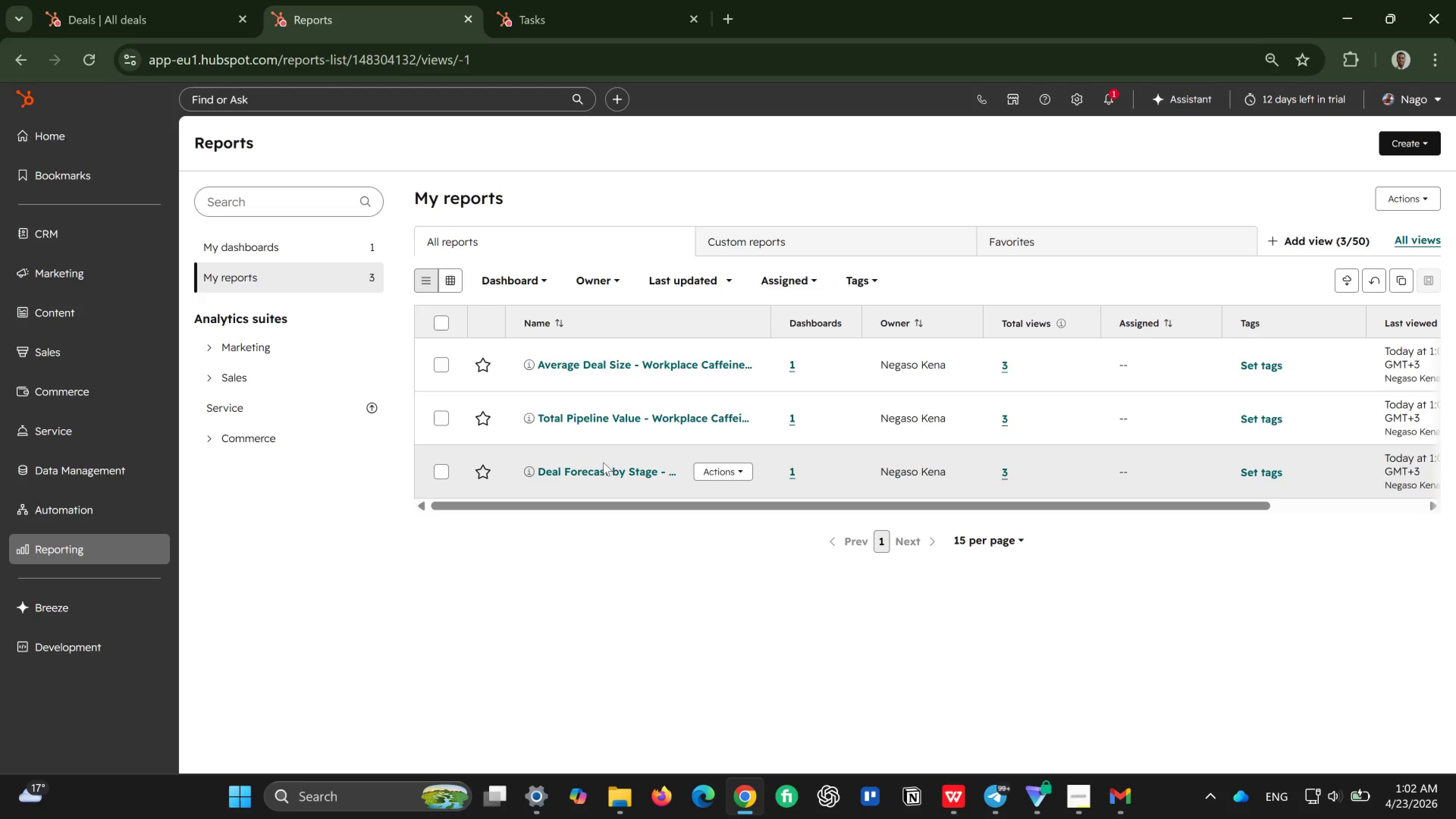 
left_click([621, 470])
 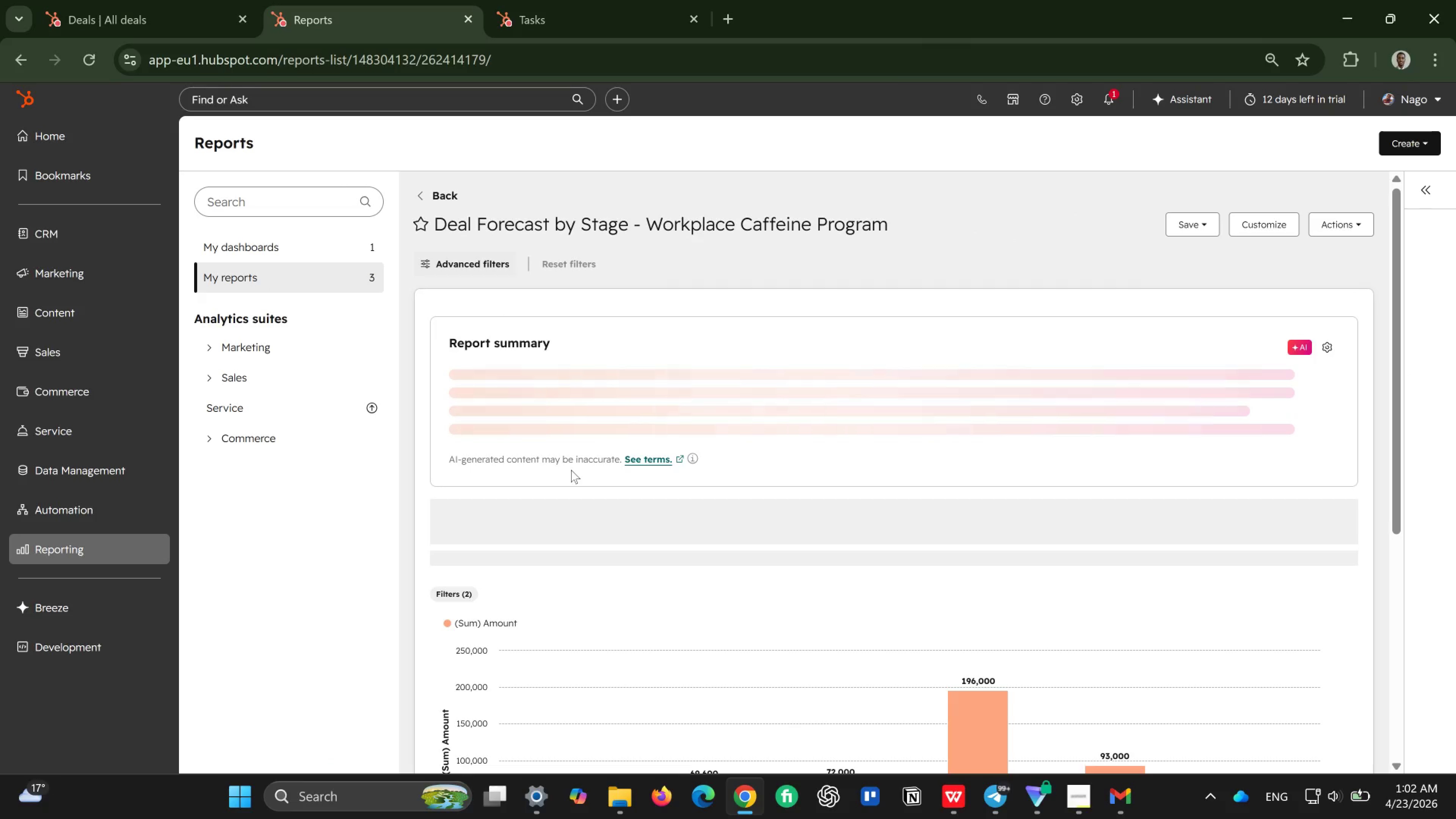 
wait(5.1)
 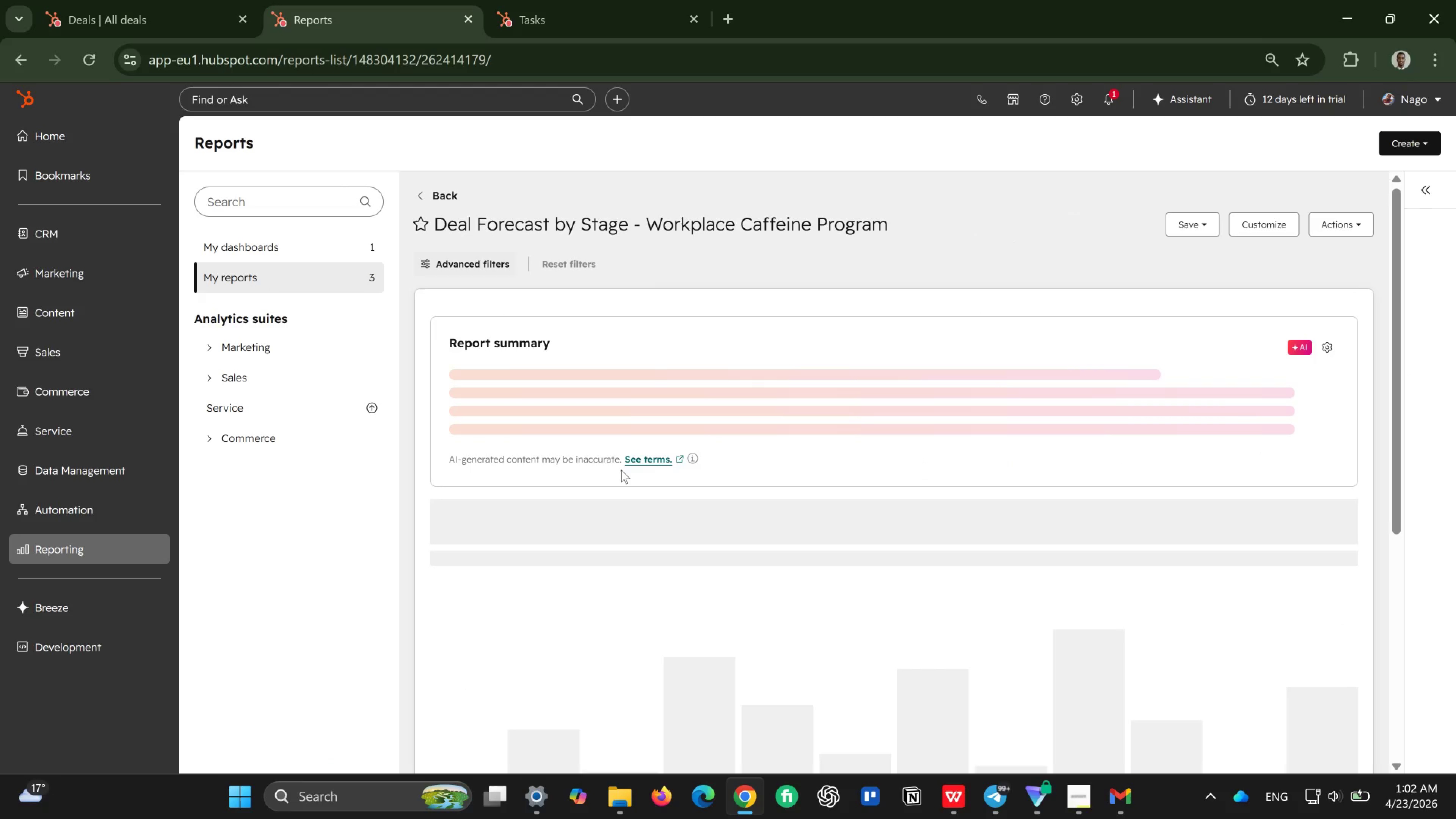 
scroll: coordinate [686, 481], scroll_direction: down, amount: 5.0
 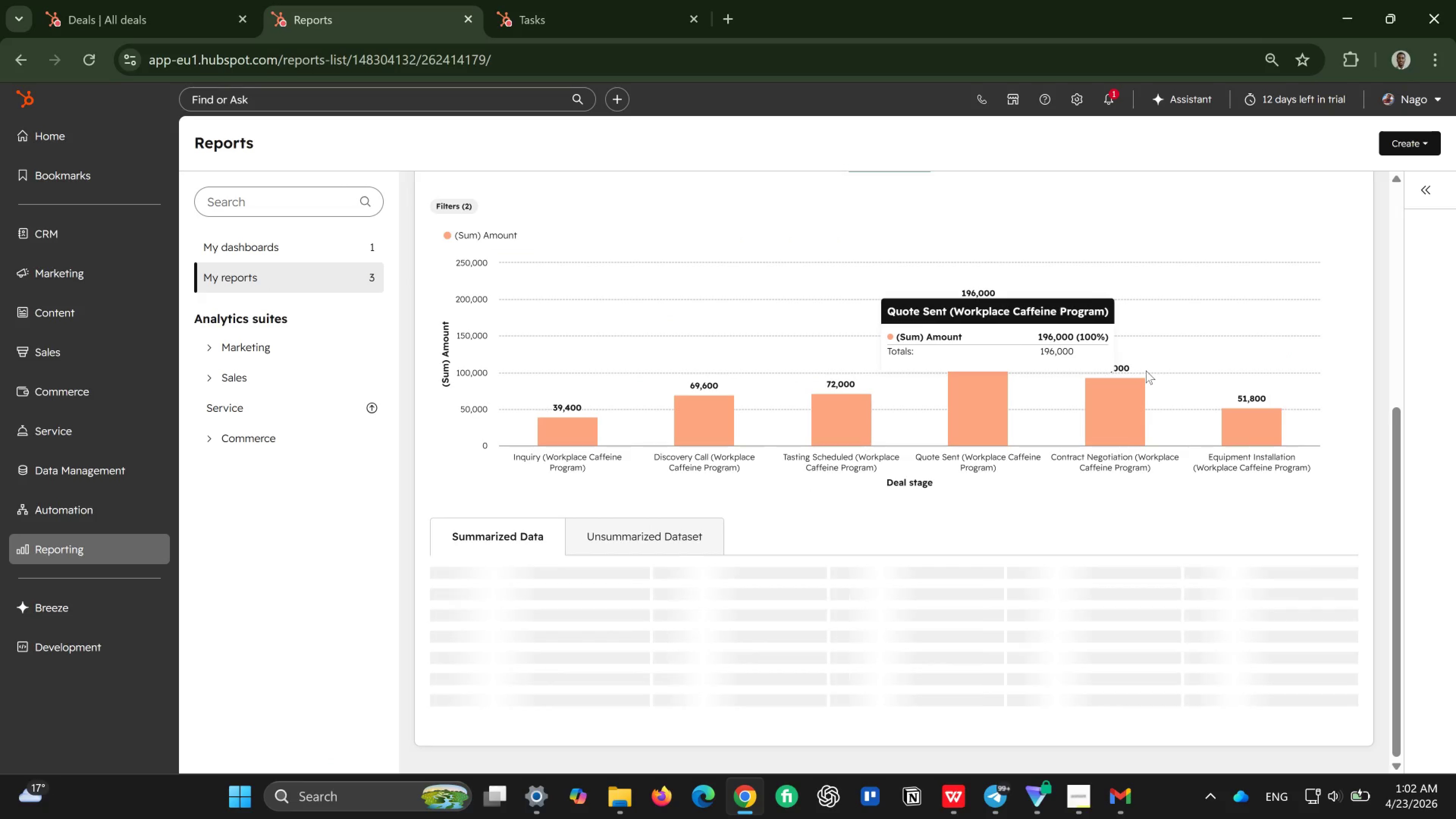 
scroll: coordinate [1146, 370], scroll_direction: up, amount: 3.0
 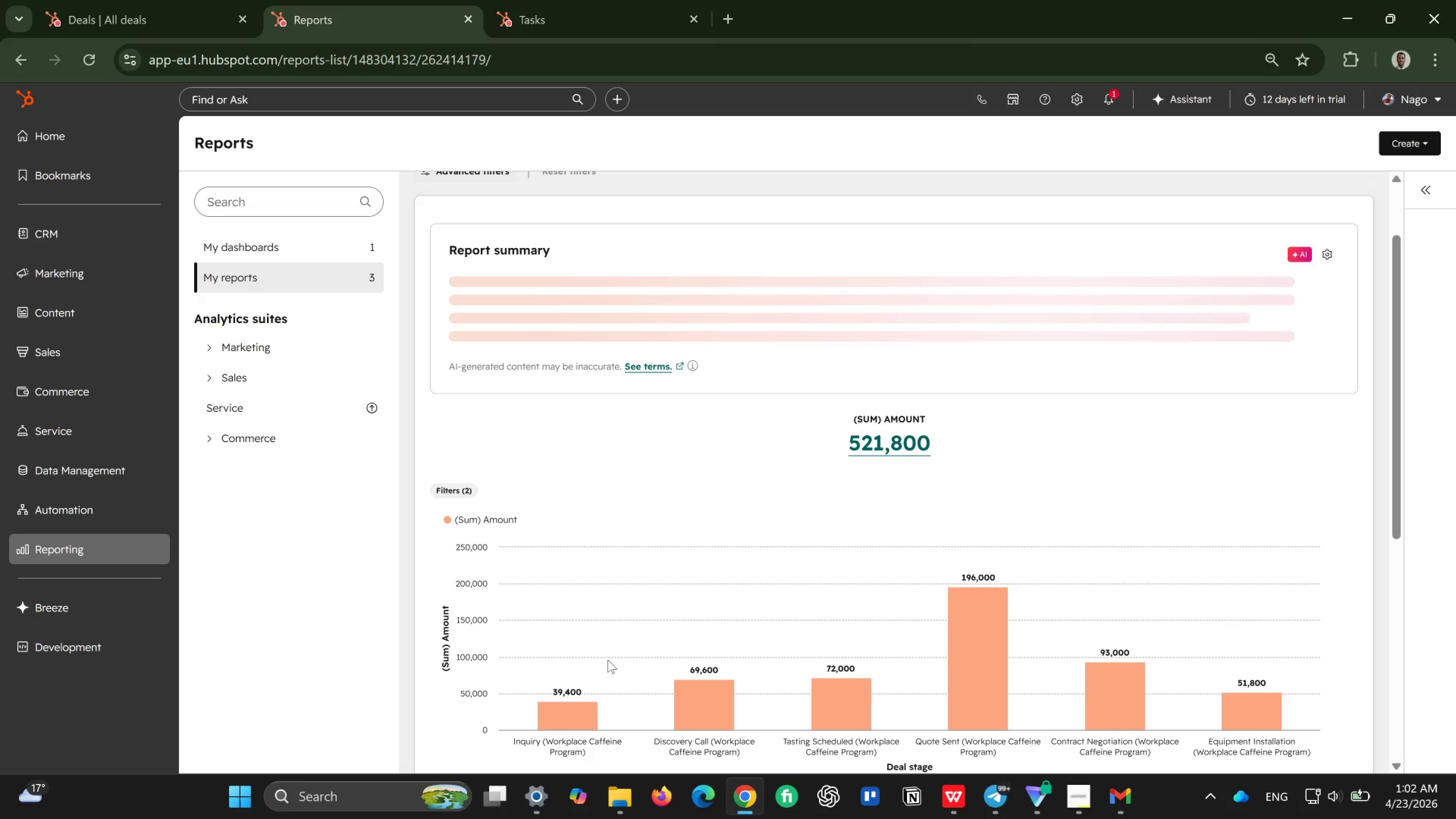 
scroll: coordinate [583, 652], scroll_direction: down, amount: 2.0
 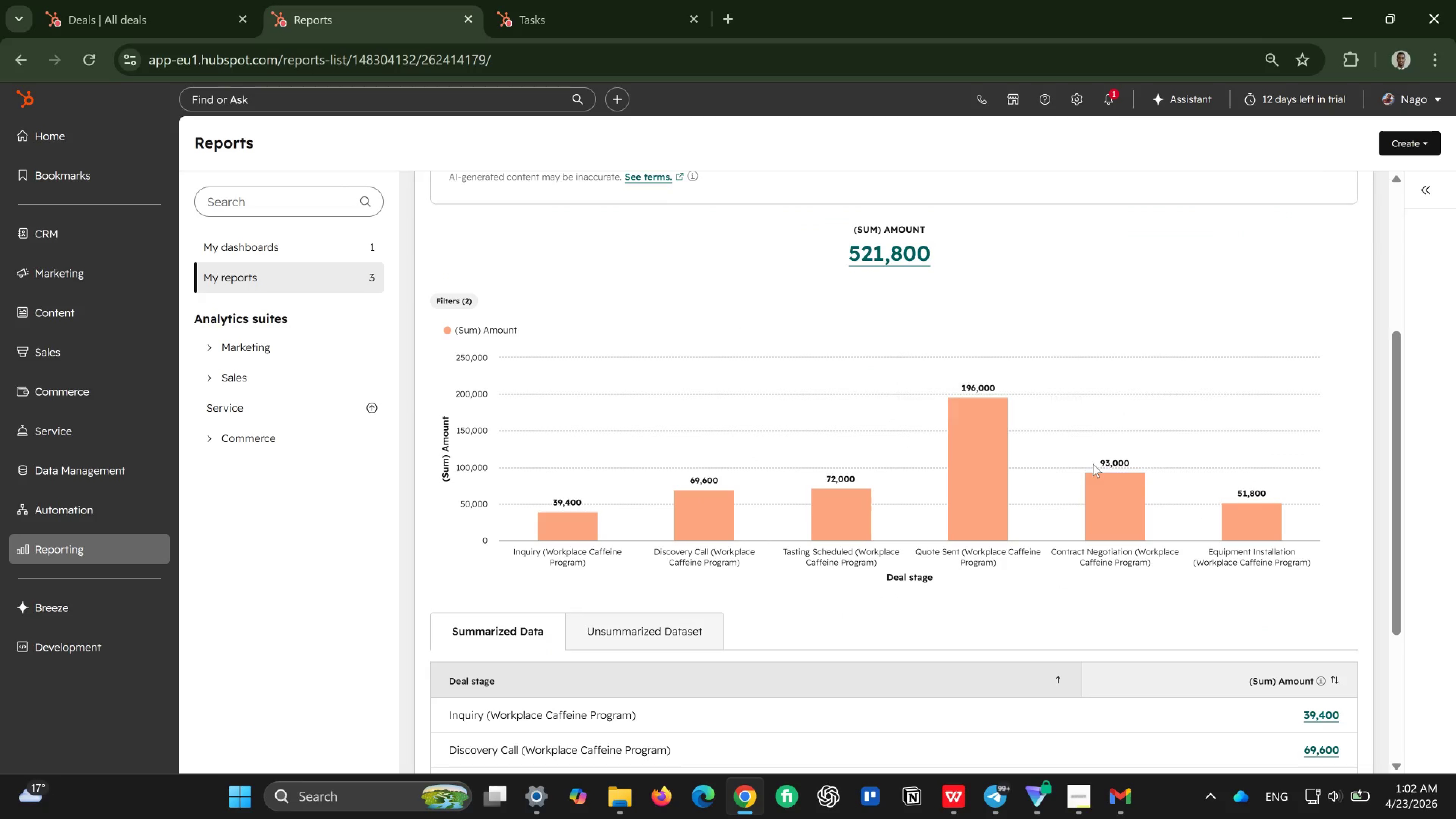 